 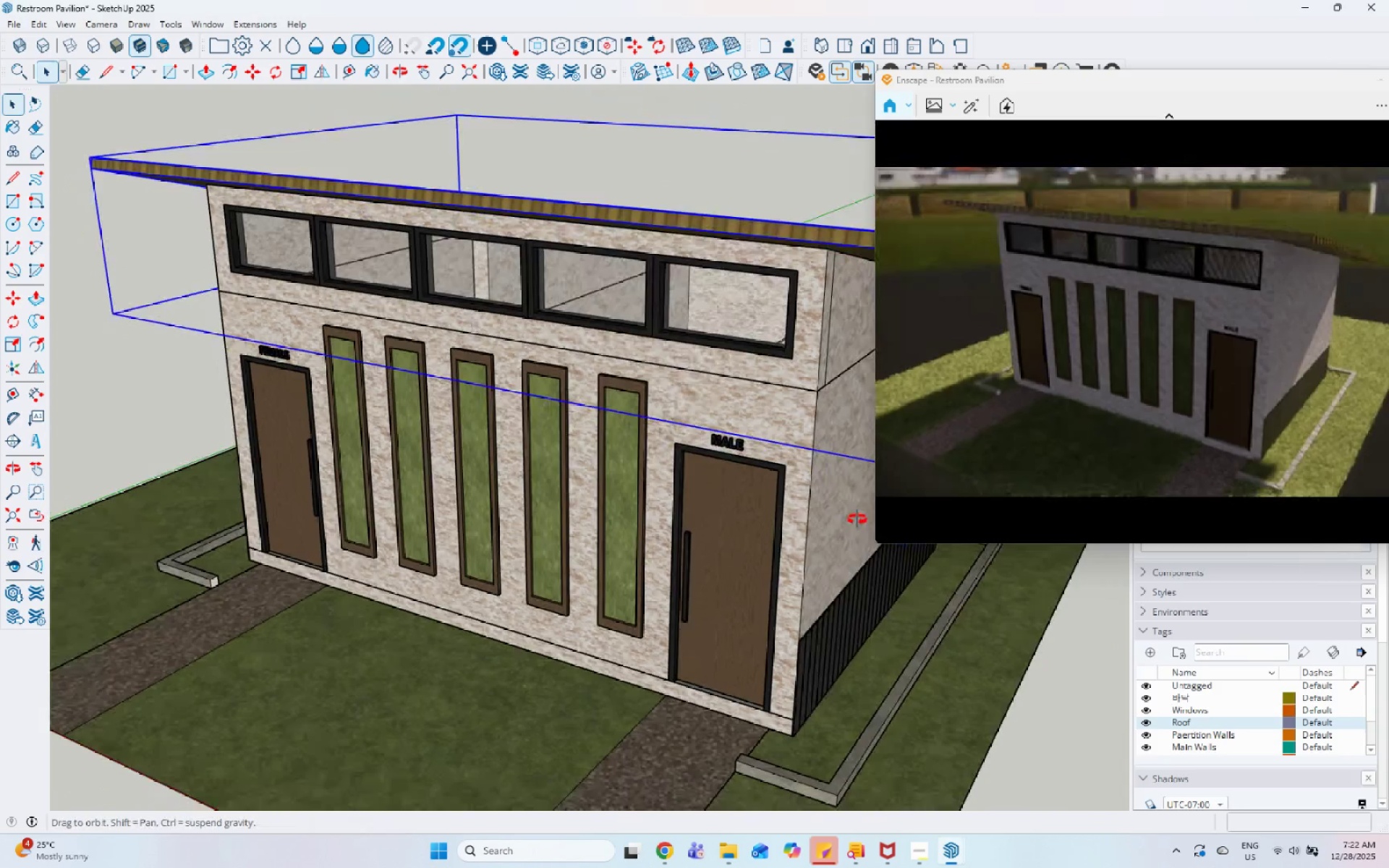 
scroll: coordinate [706, 605], scroll_direction: down, amount: 9.0
 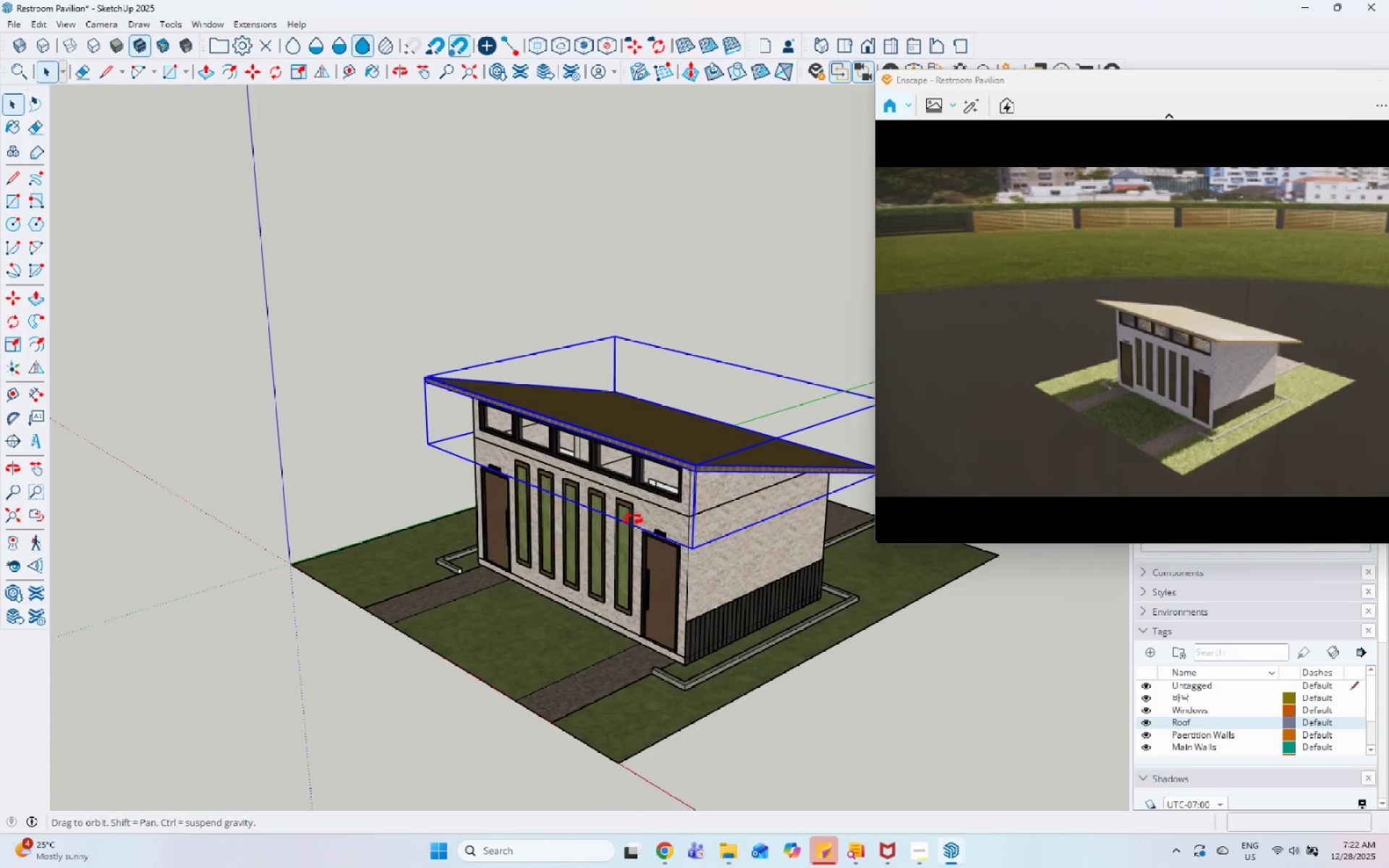 
scroll: coordinate [622, 473], scroll_direction: up, amount: 4.0
 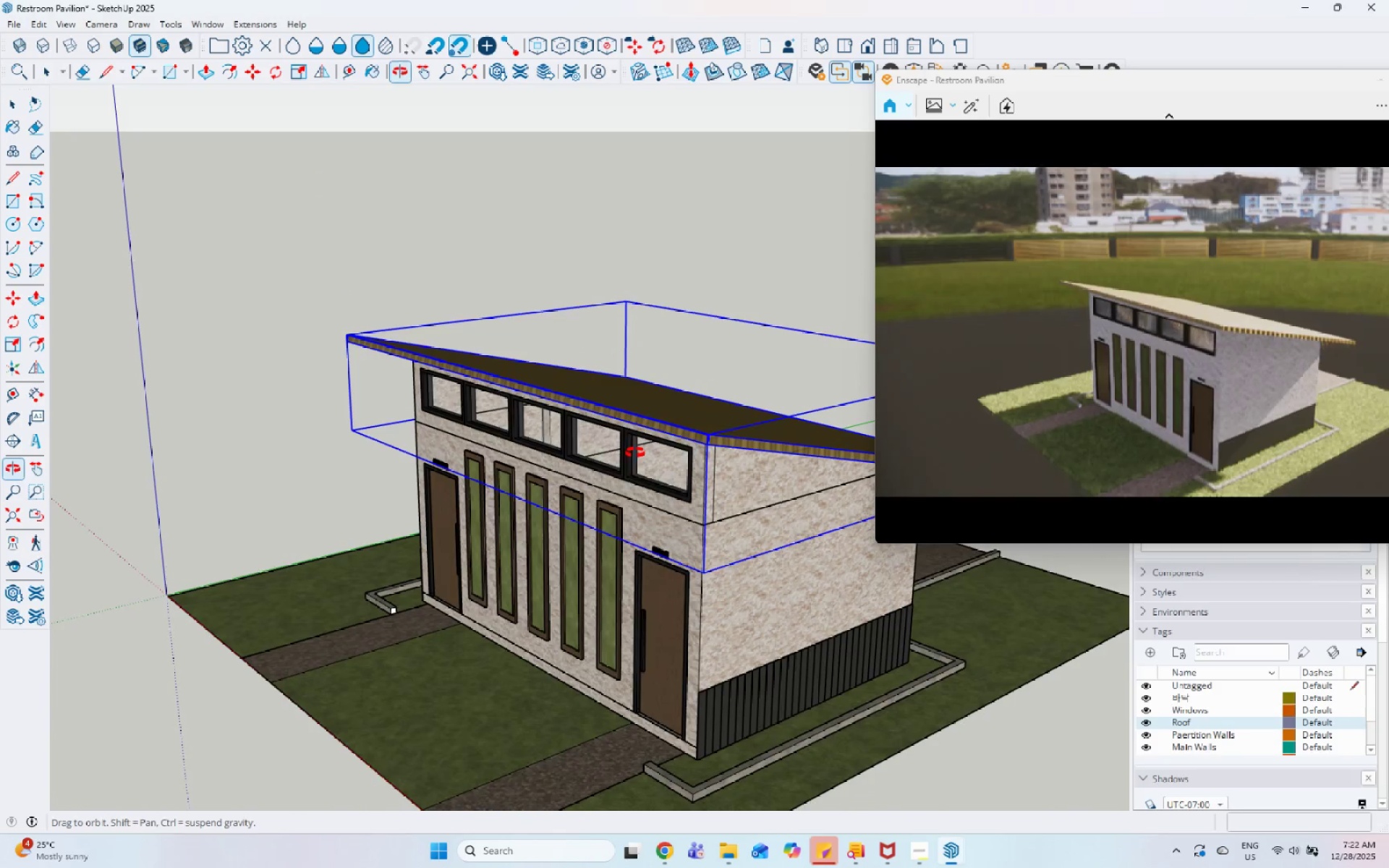 
scroll: coordinate [537, 467], scroll_direction: down, amount: 3.0
 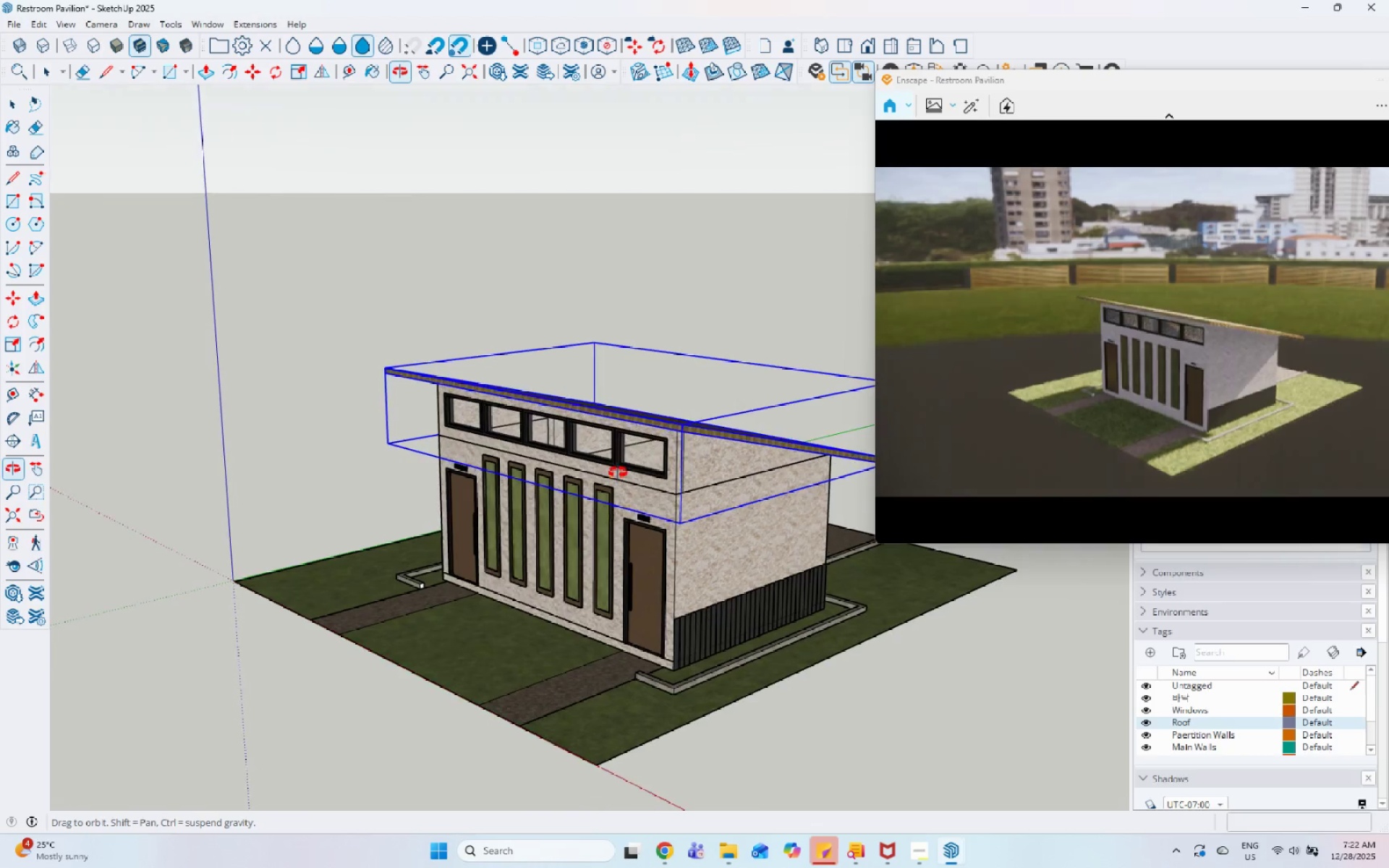 
scroll: coordinate [597, 447], scroll_direction: up, amount: 2.0
 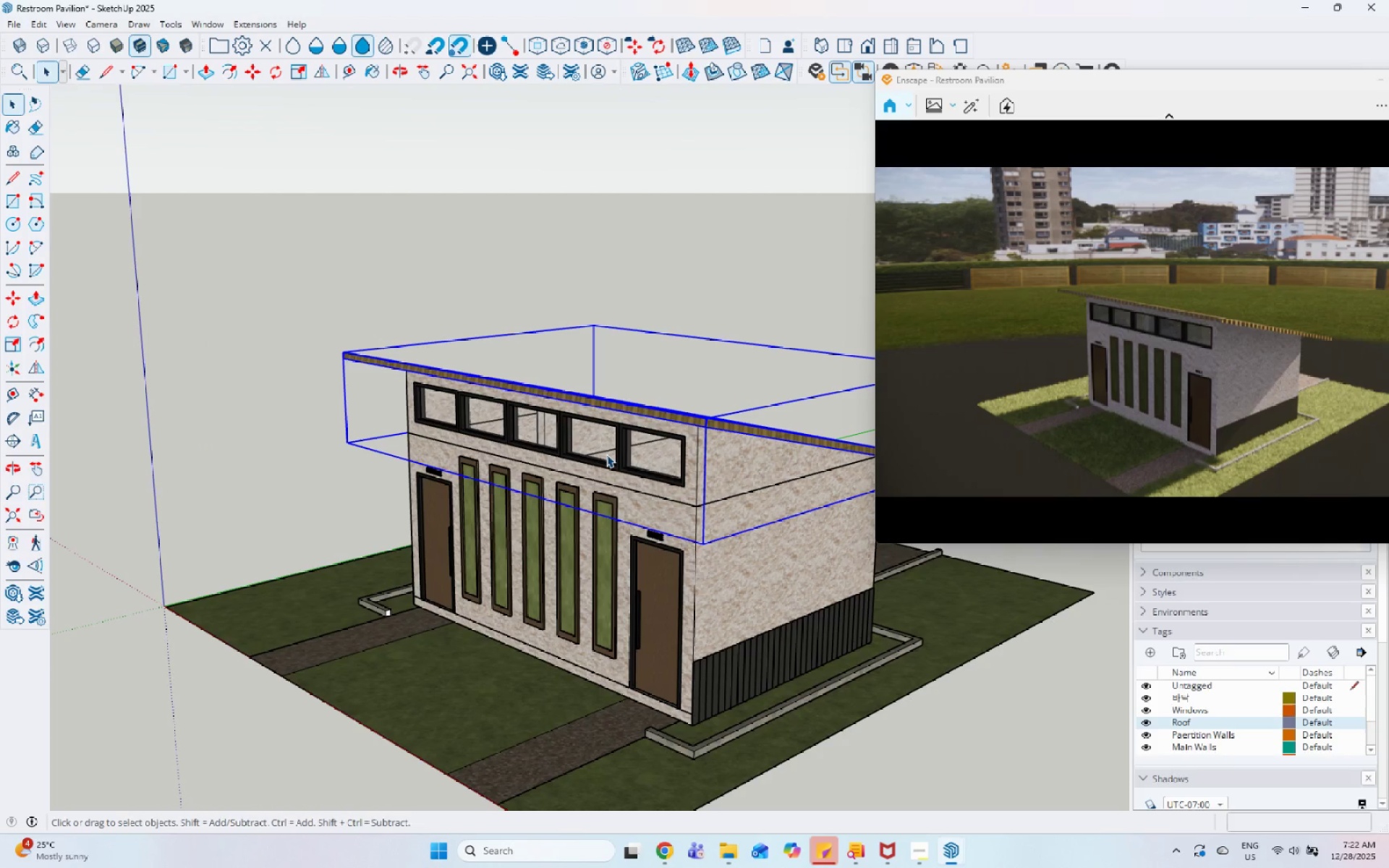 
key(Control+U)
 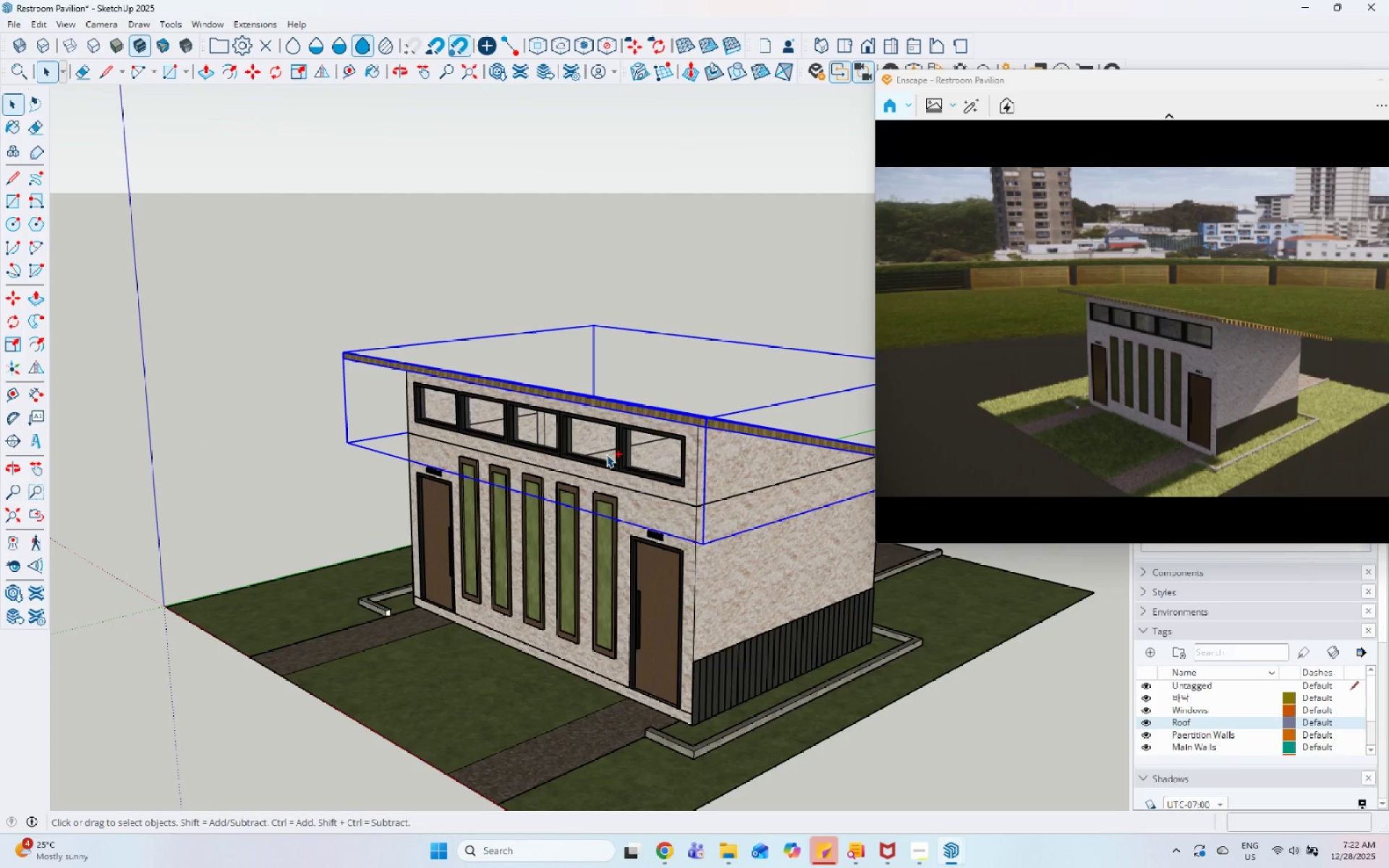 
key(Control+U)
 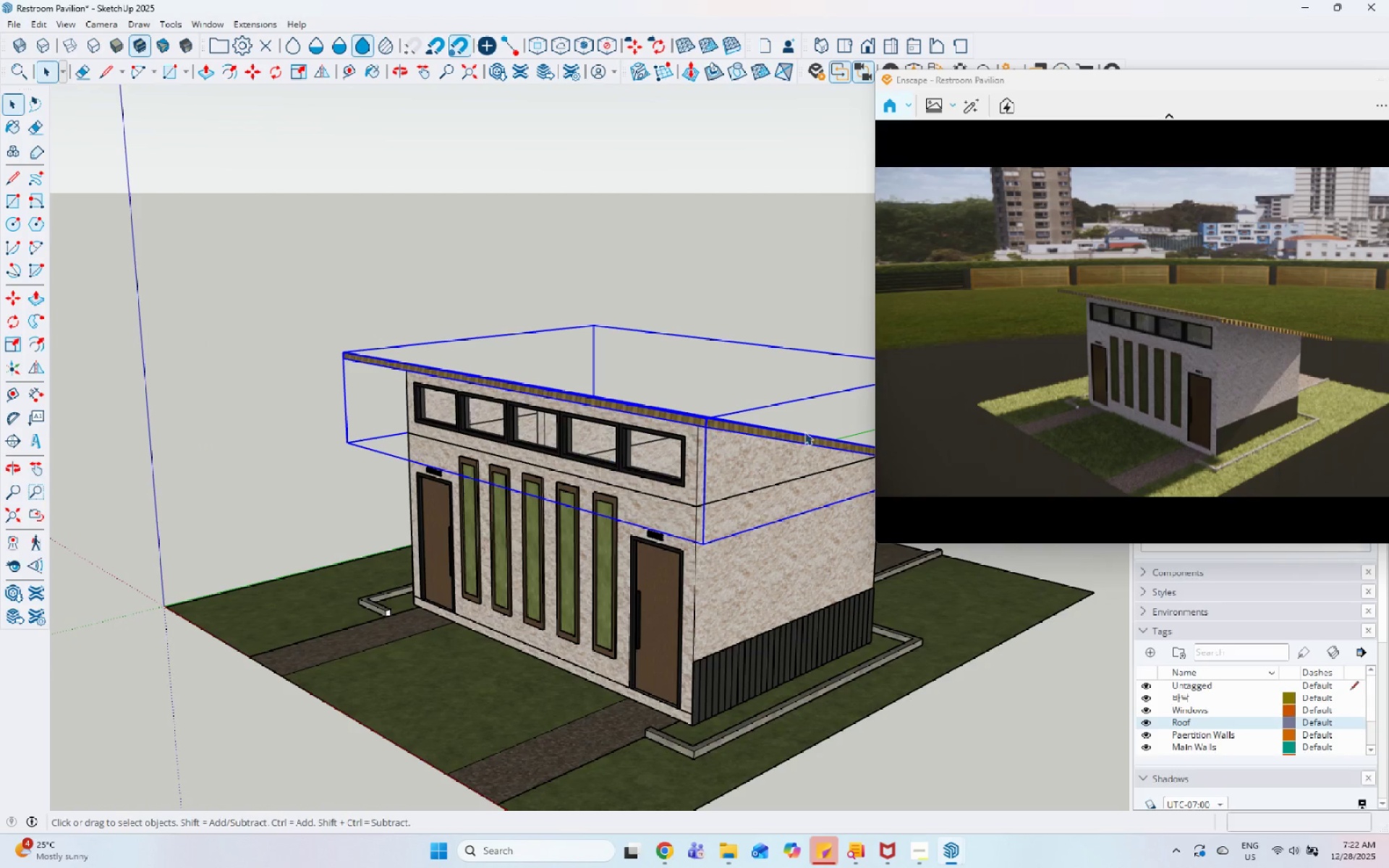 
left_click_drag(start_coordinate=[1144, 397], to_coordinate=[1170, 331])
 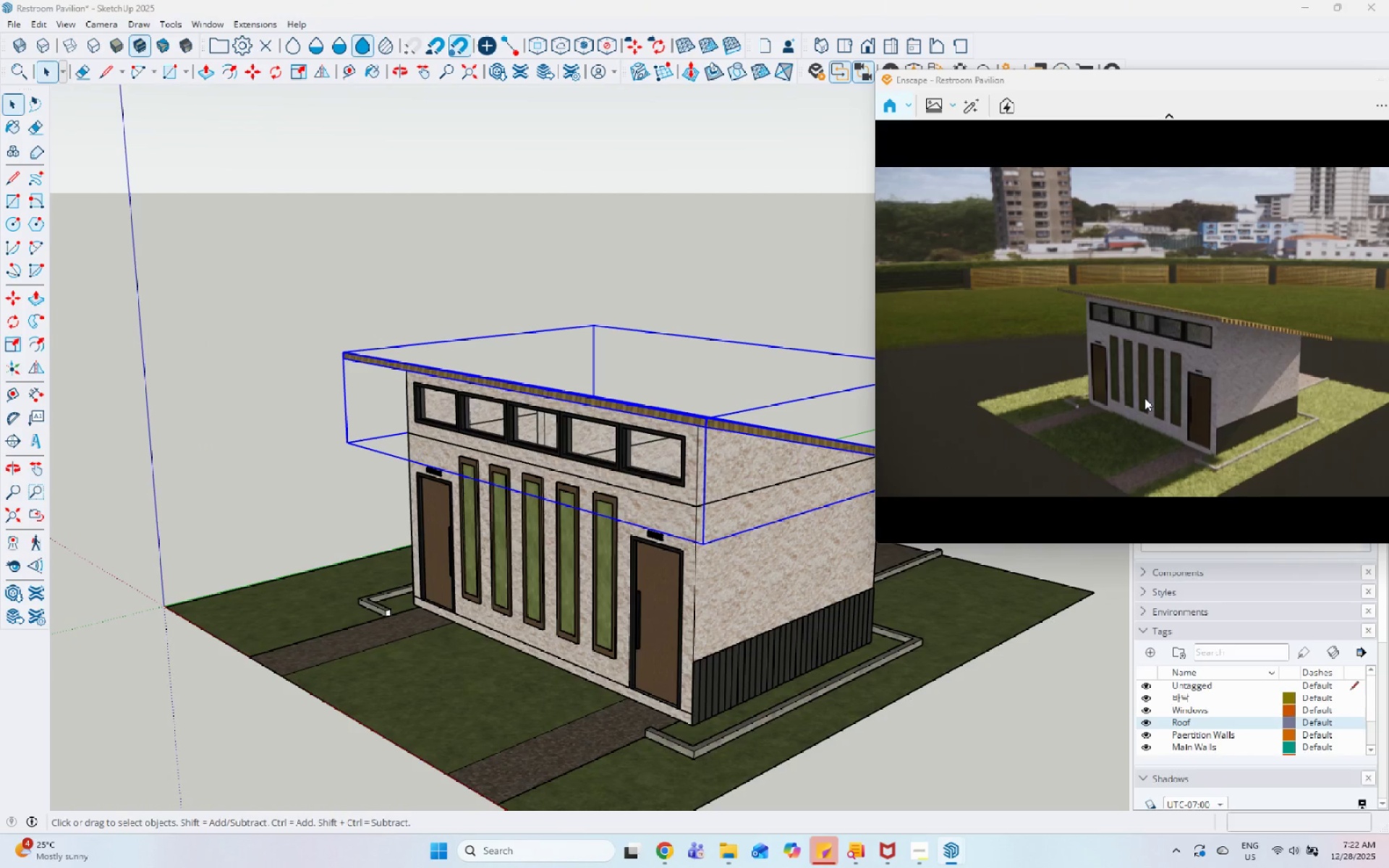 
key(Control+U)
 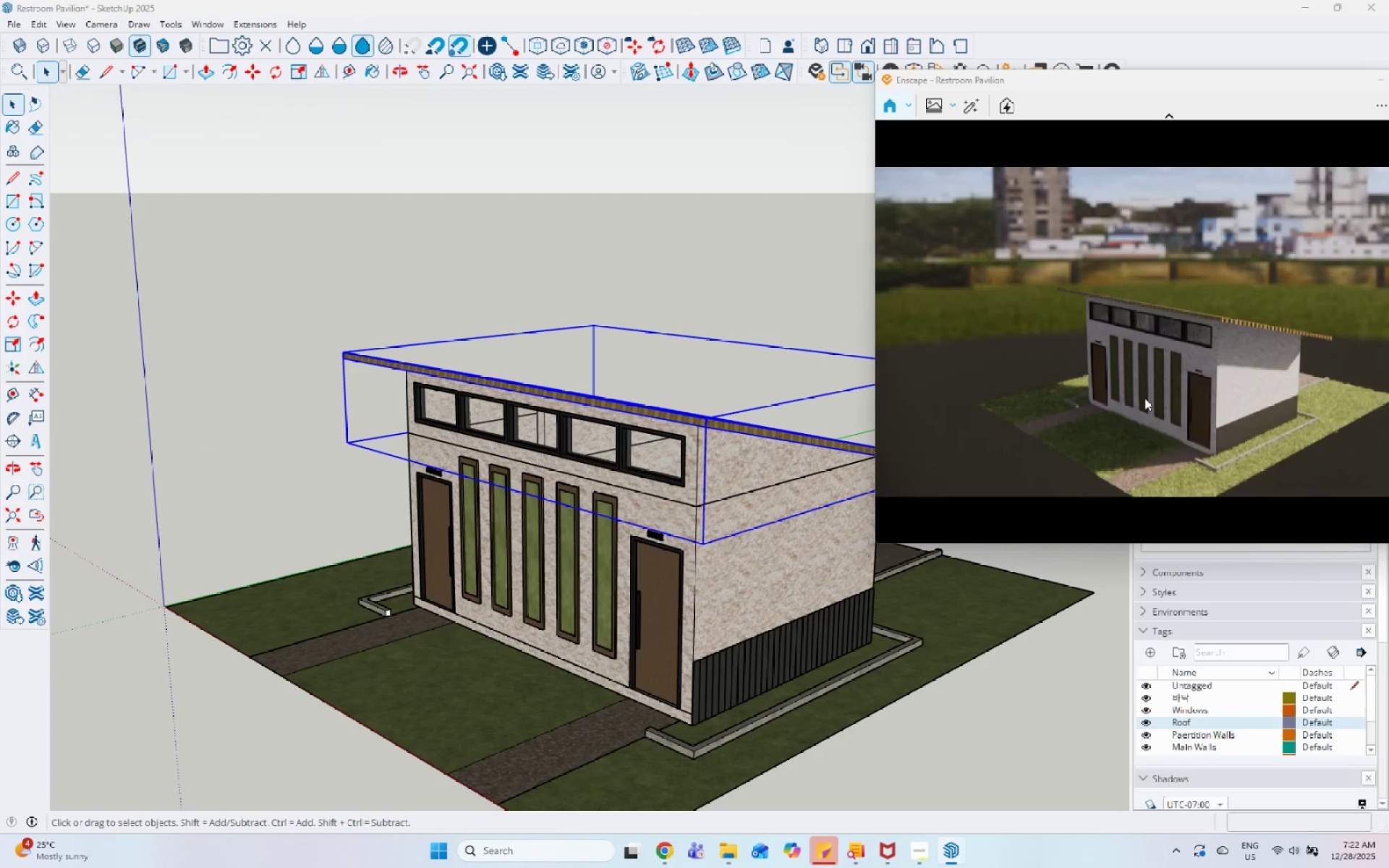 
key(Control+U)
 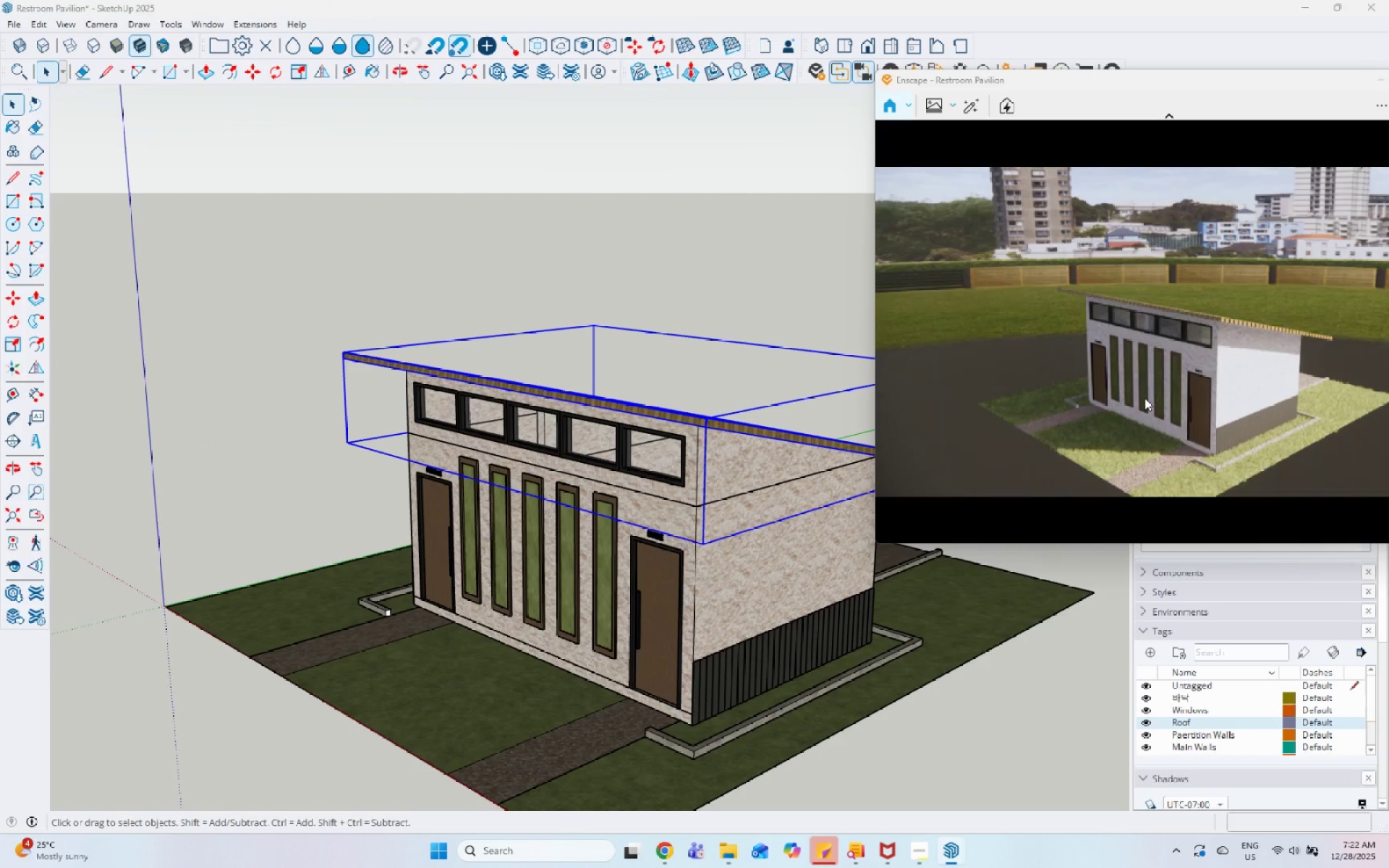 
key(Control+U)
 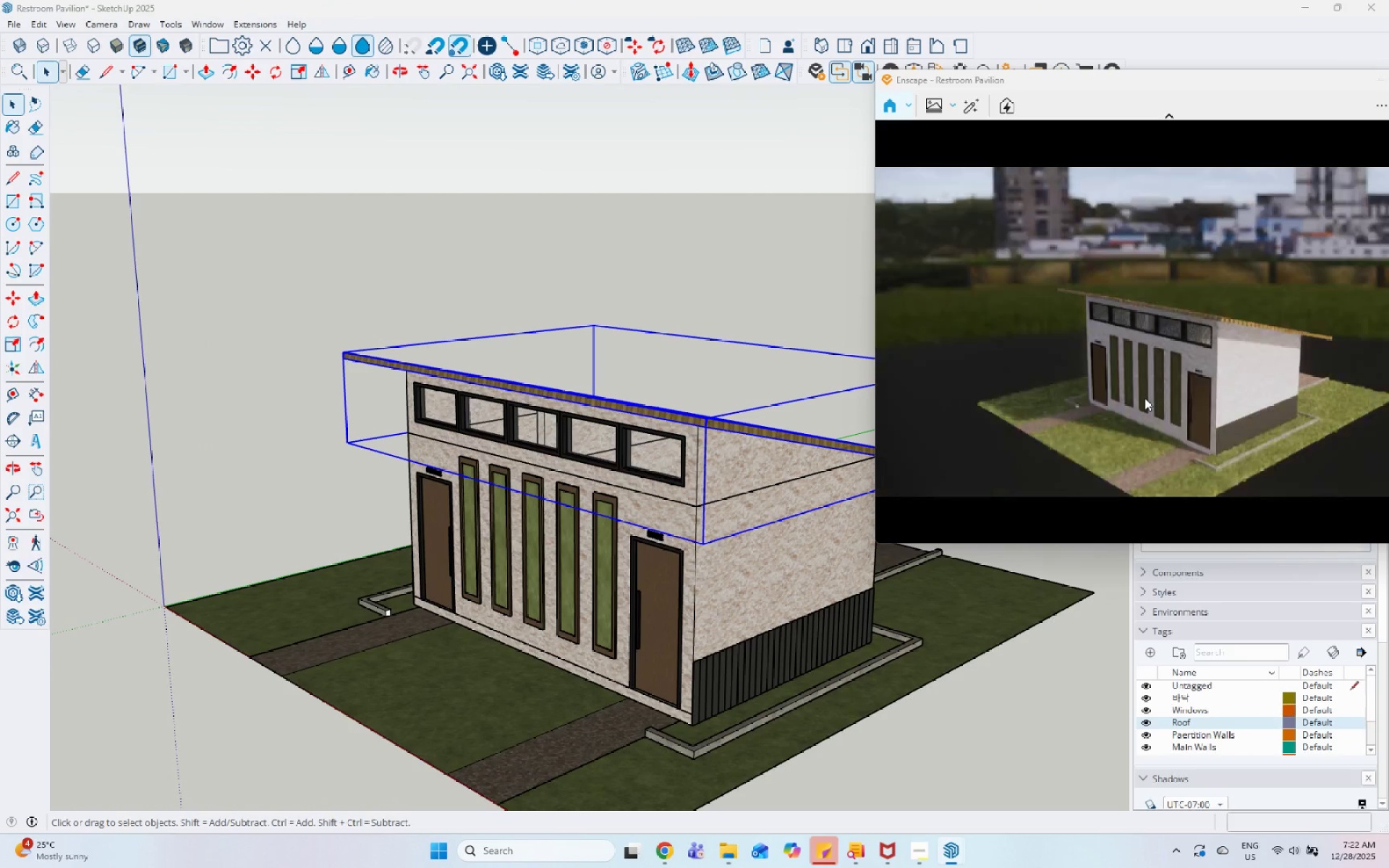 
key(Control+U)
 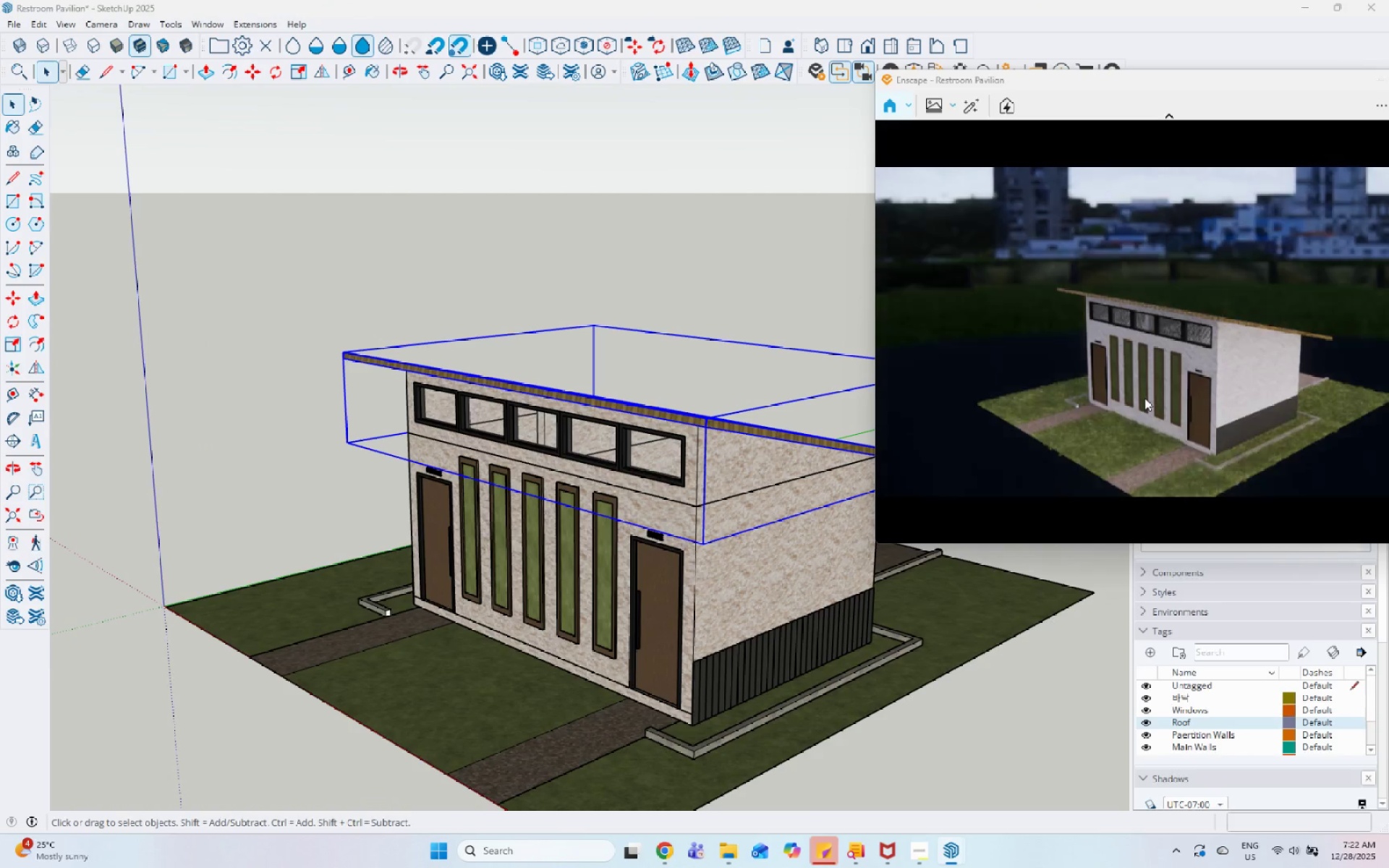 
key(Control+U)
 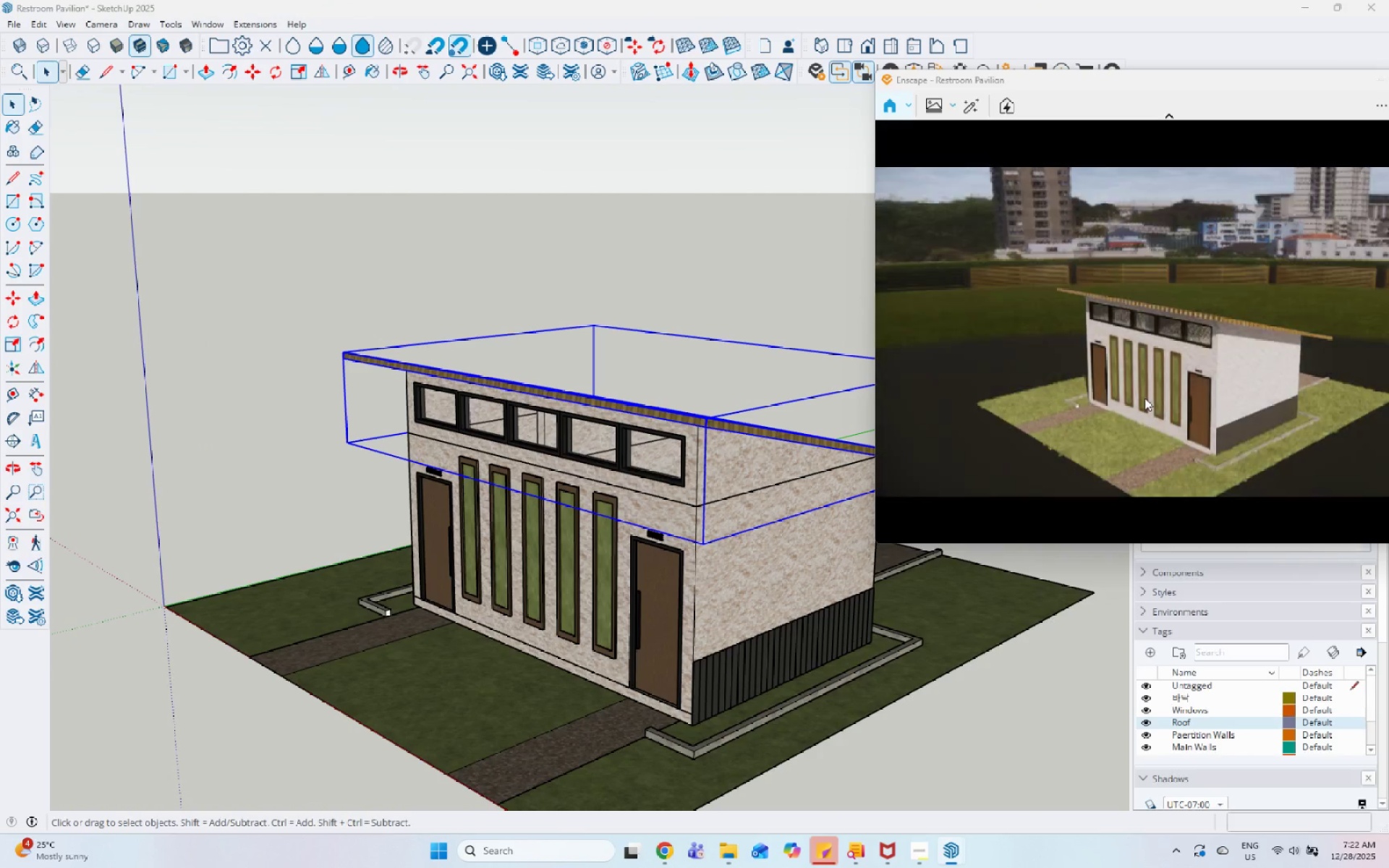 
key(Control+U)
 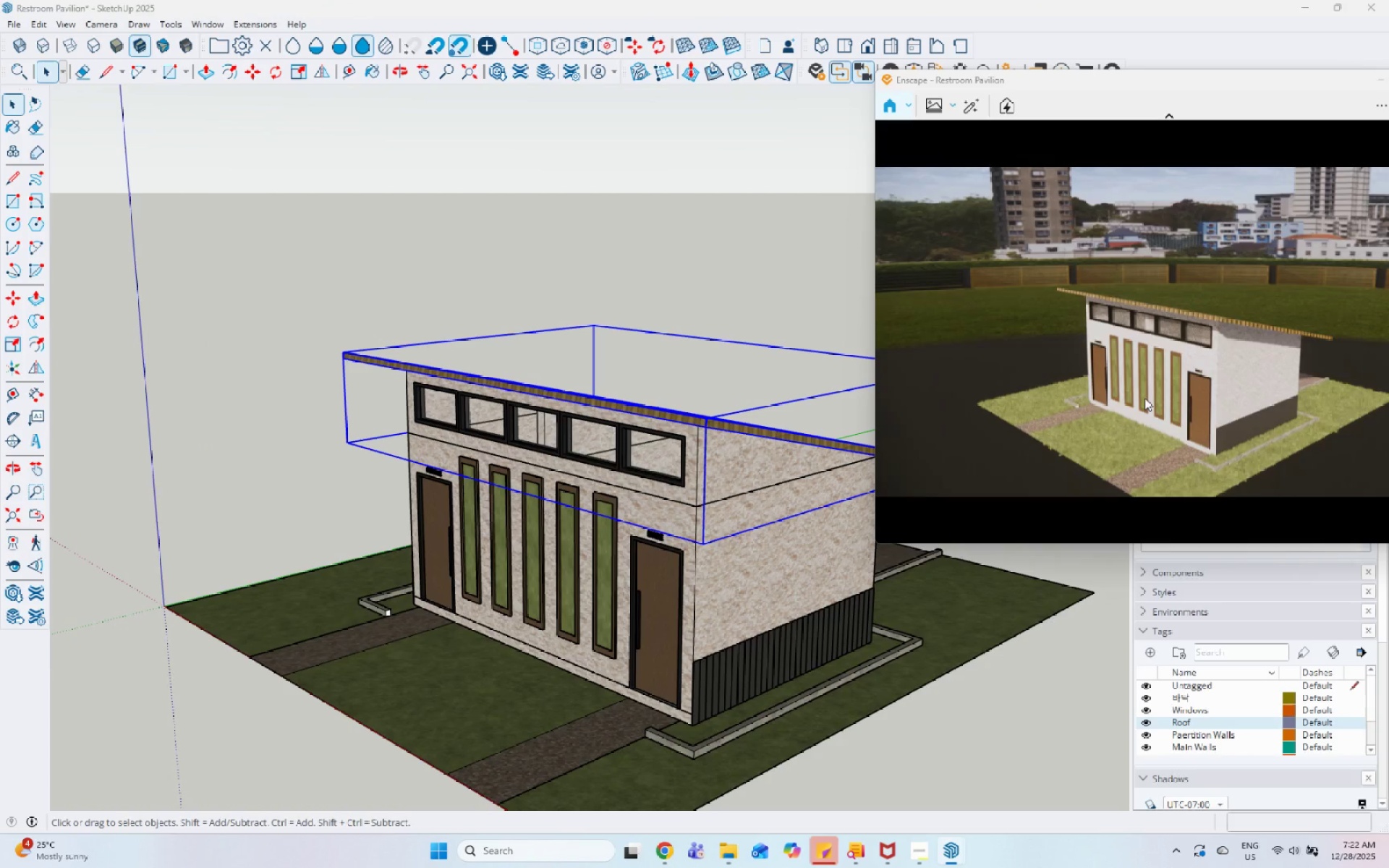 
key(Control+I)
 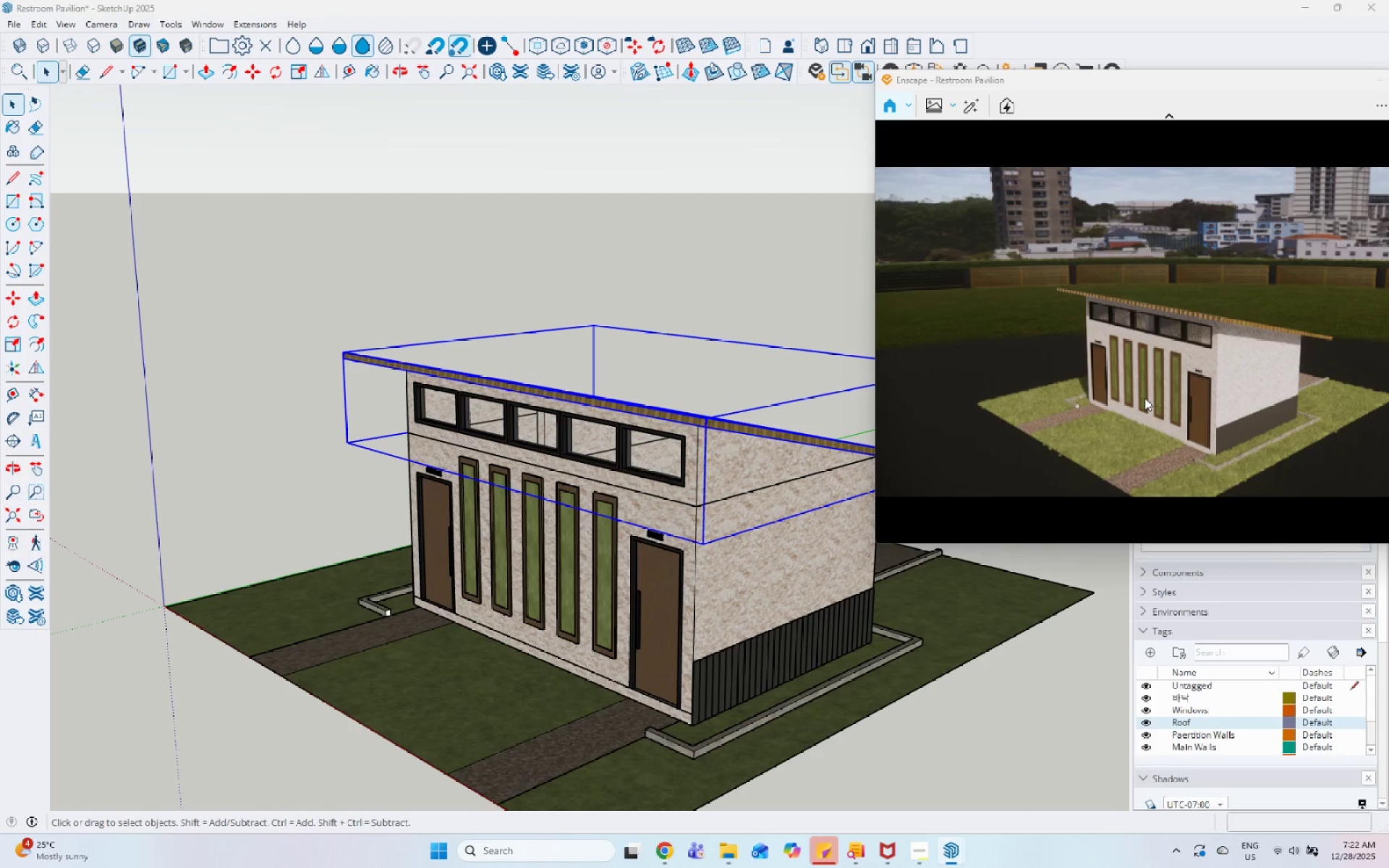 
key(Control+I)
 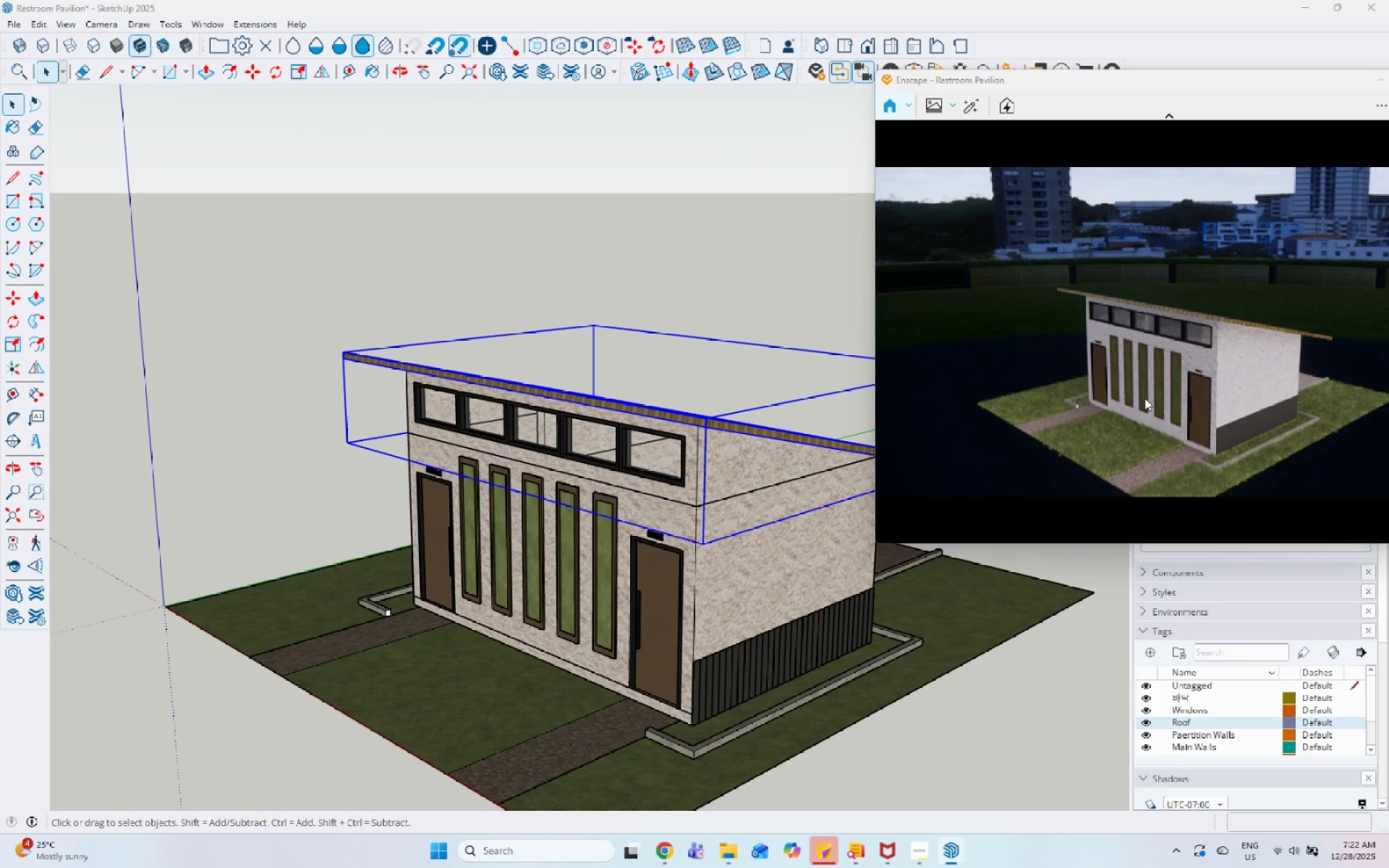 
key(Control+U)
 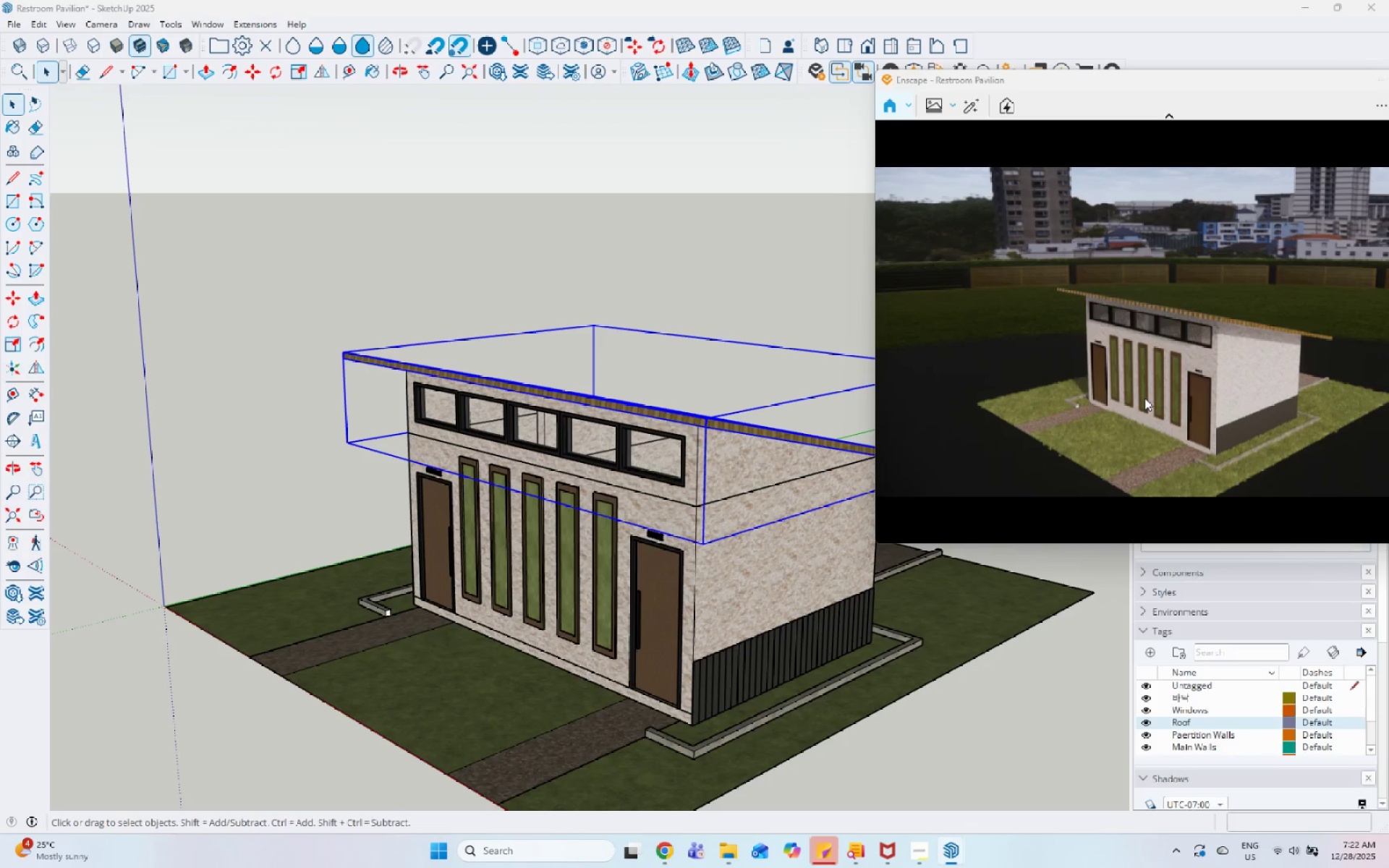 
key(Control+U)
 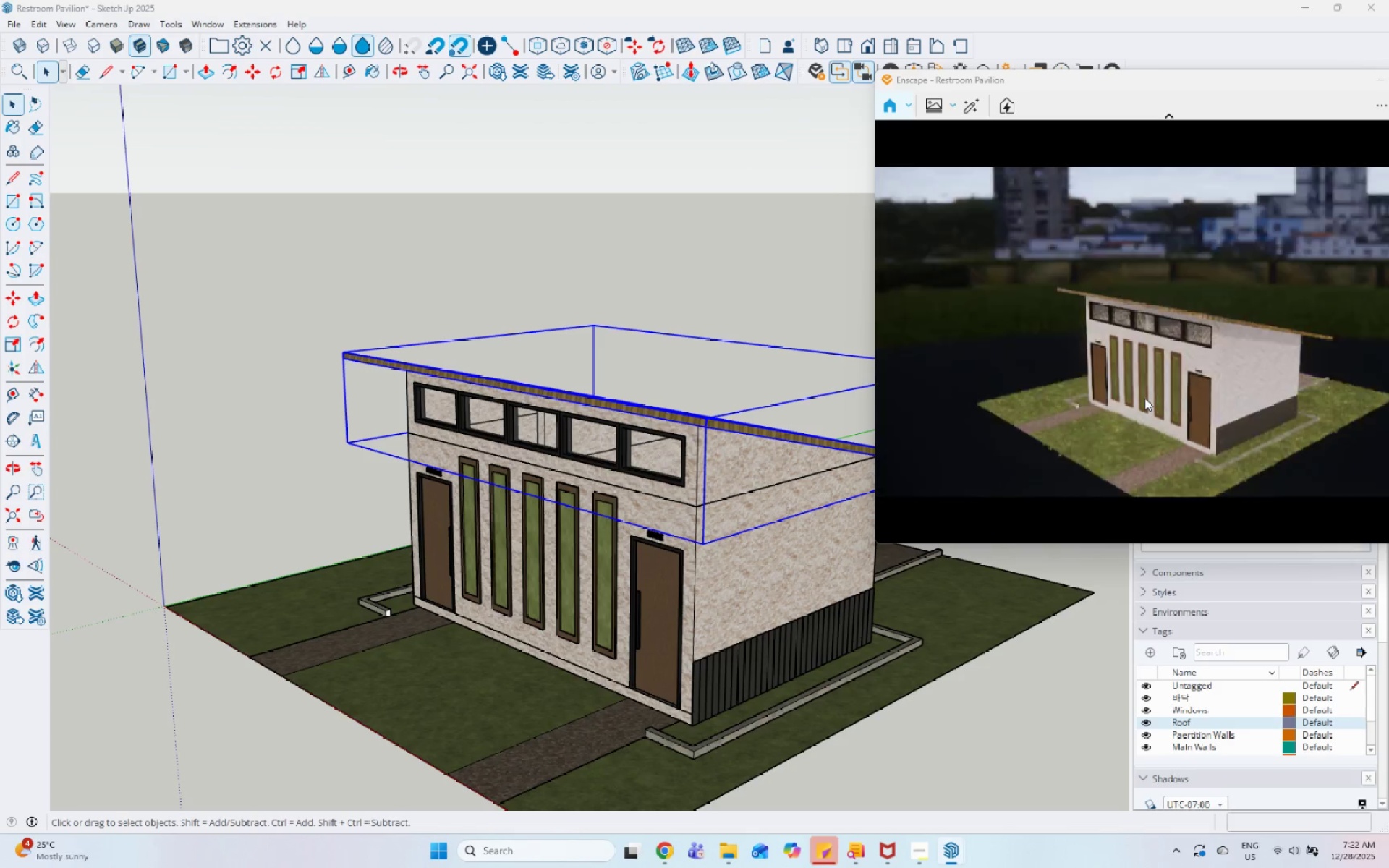 
key(Control+U)
 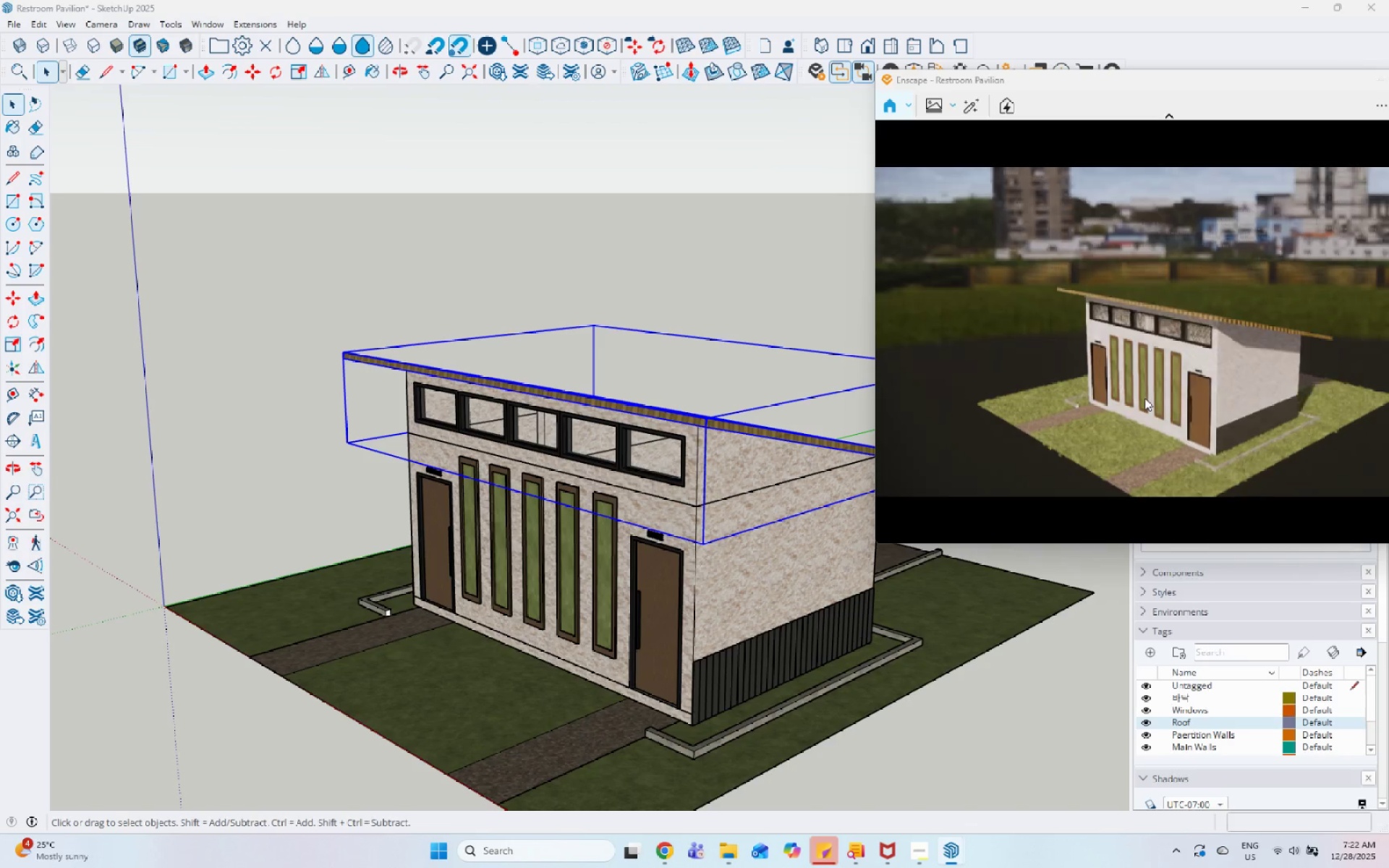 
key(Control+U)
 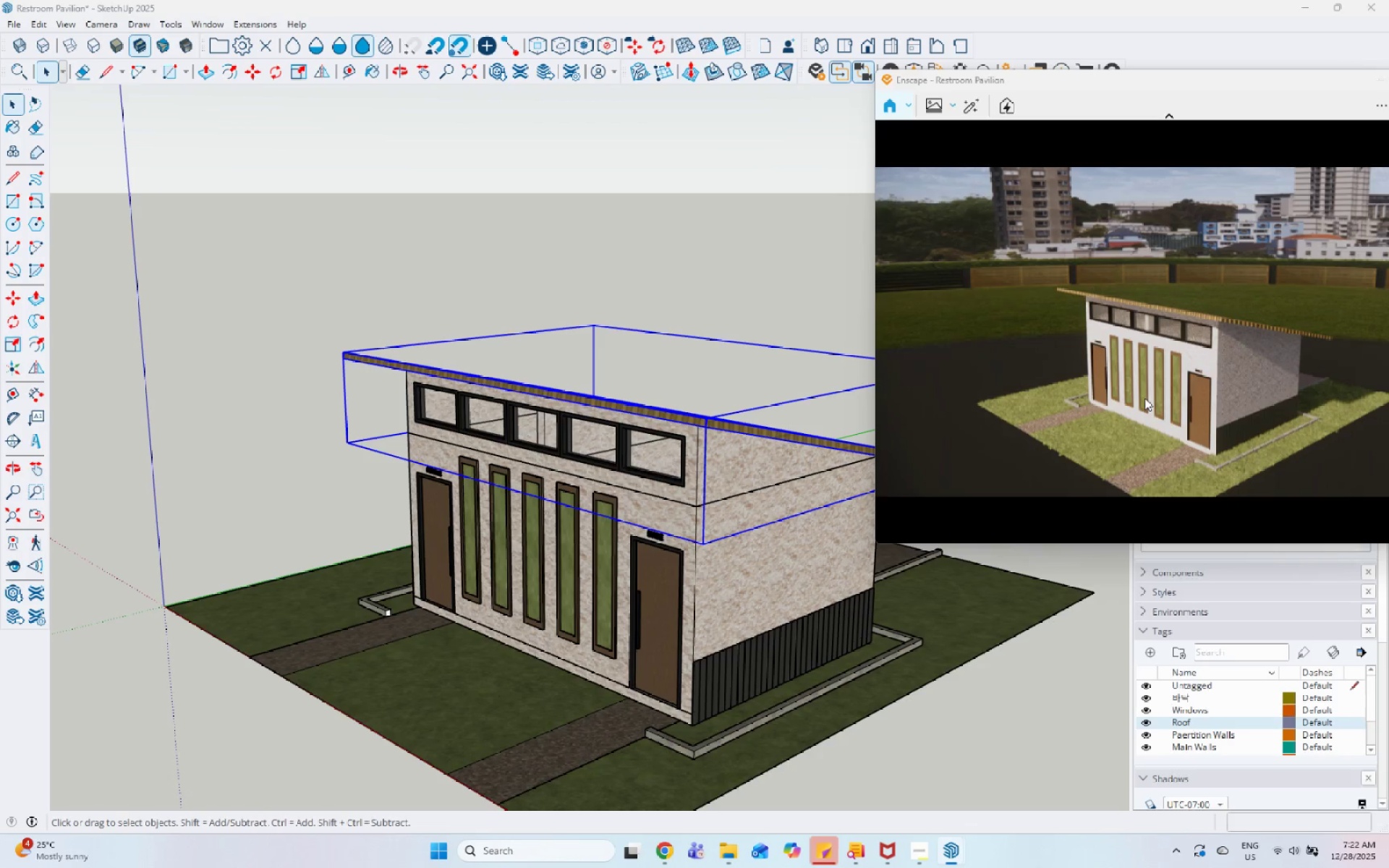 
key(Control+U)
 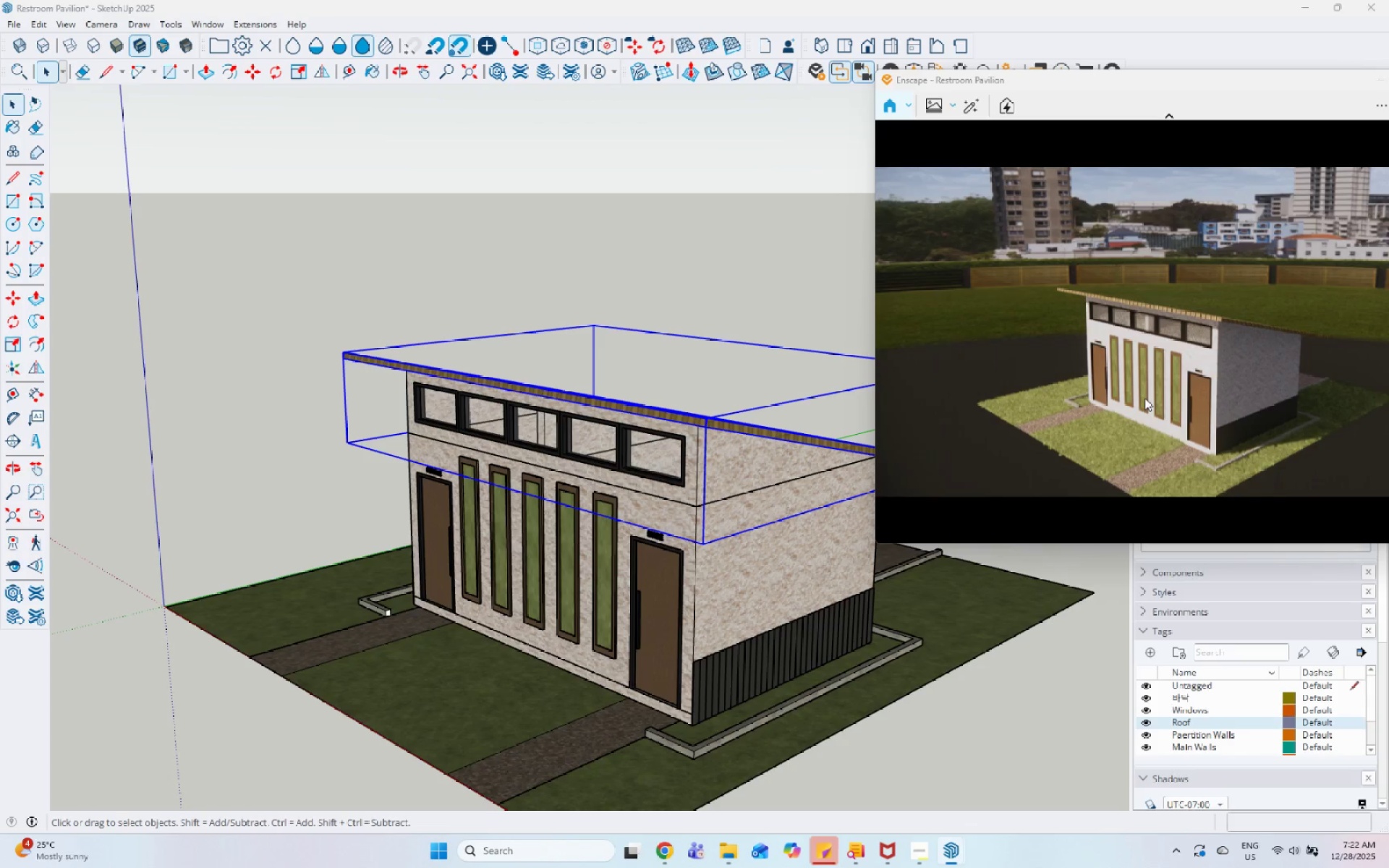 
key(Control+U)
 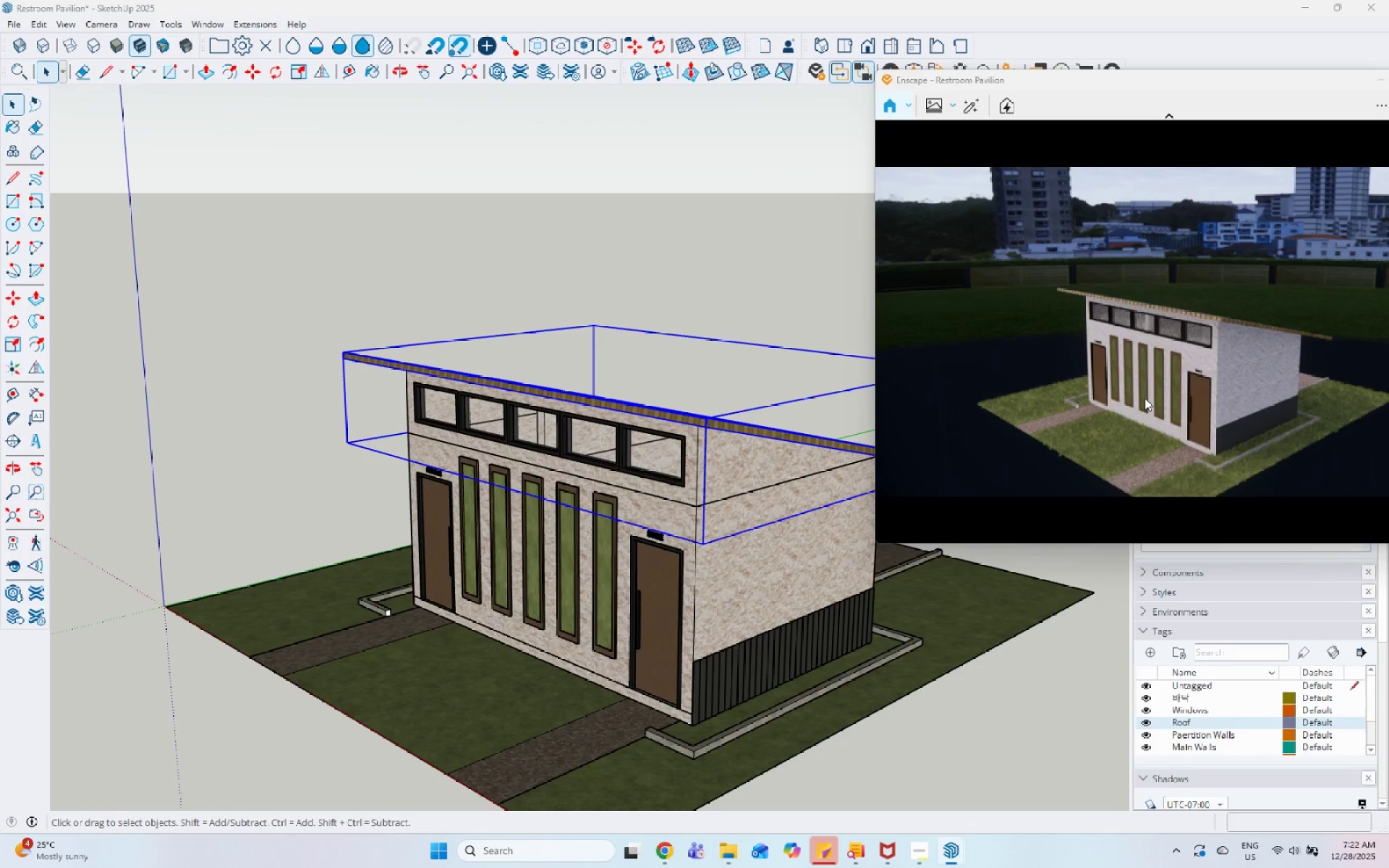 
key(Control+U)
 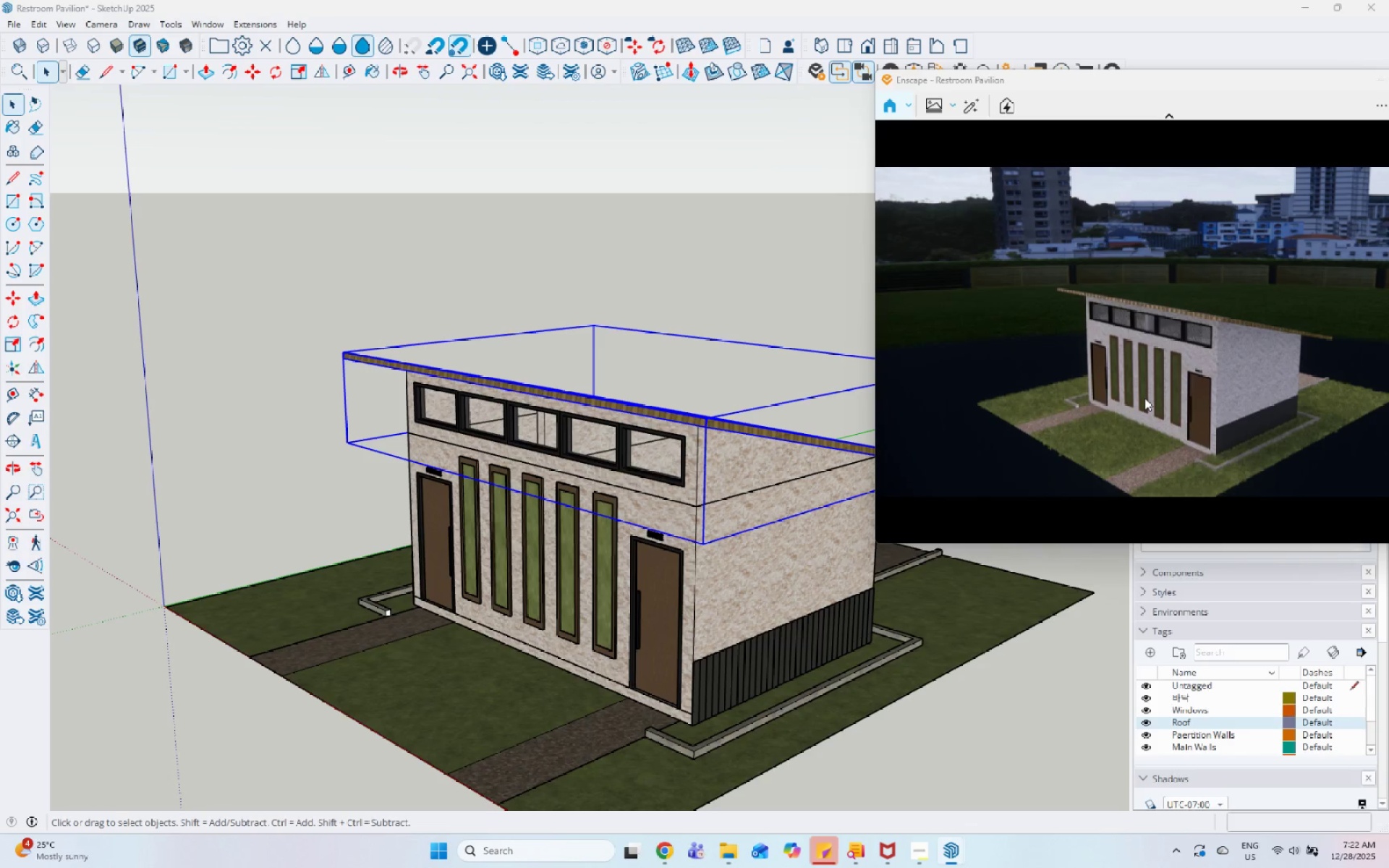 
key(Control+I)
 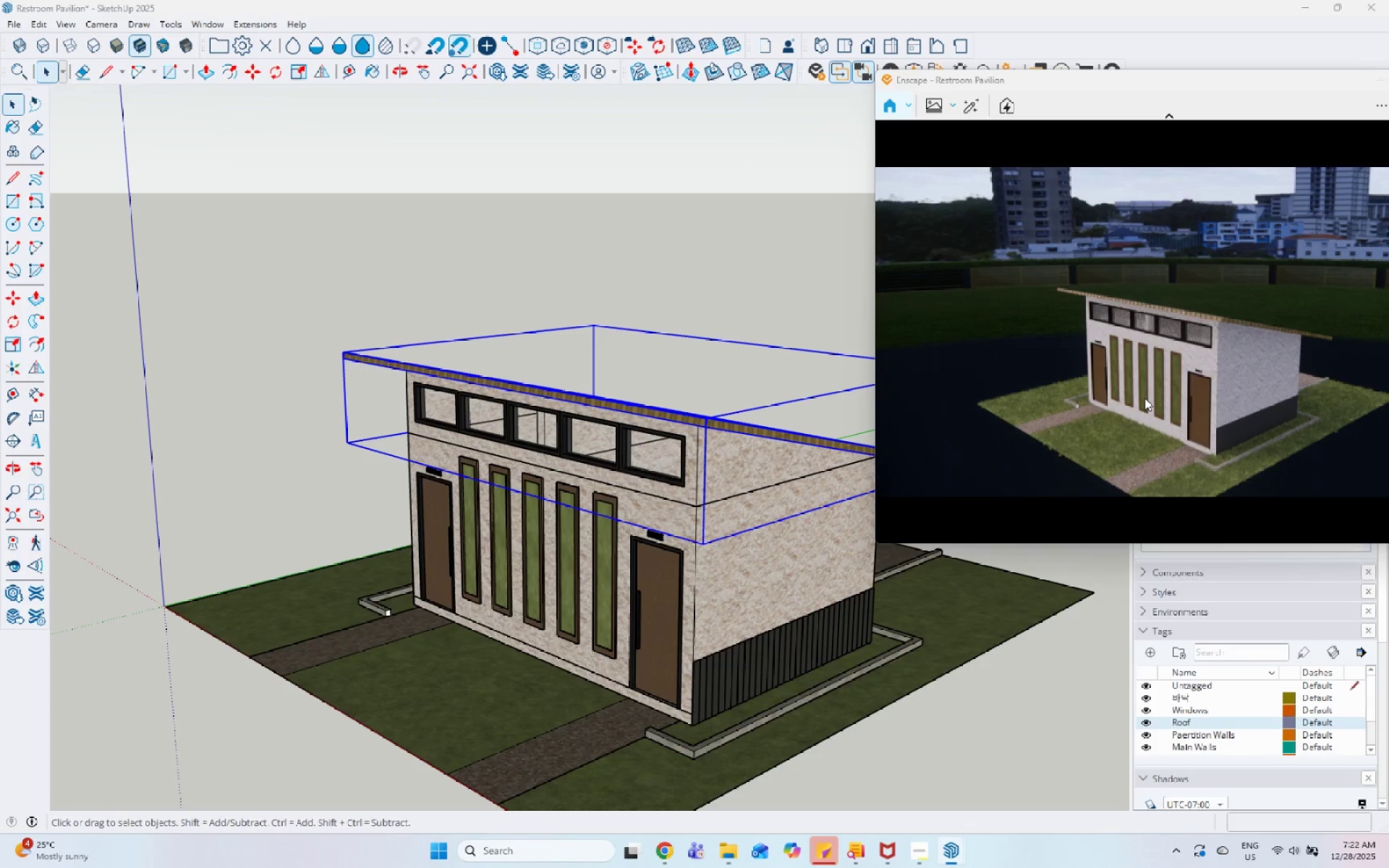 
key(Control+I)
 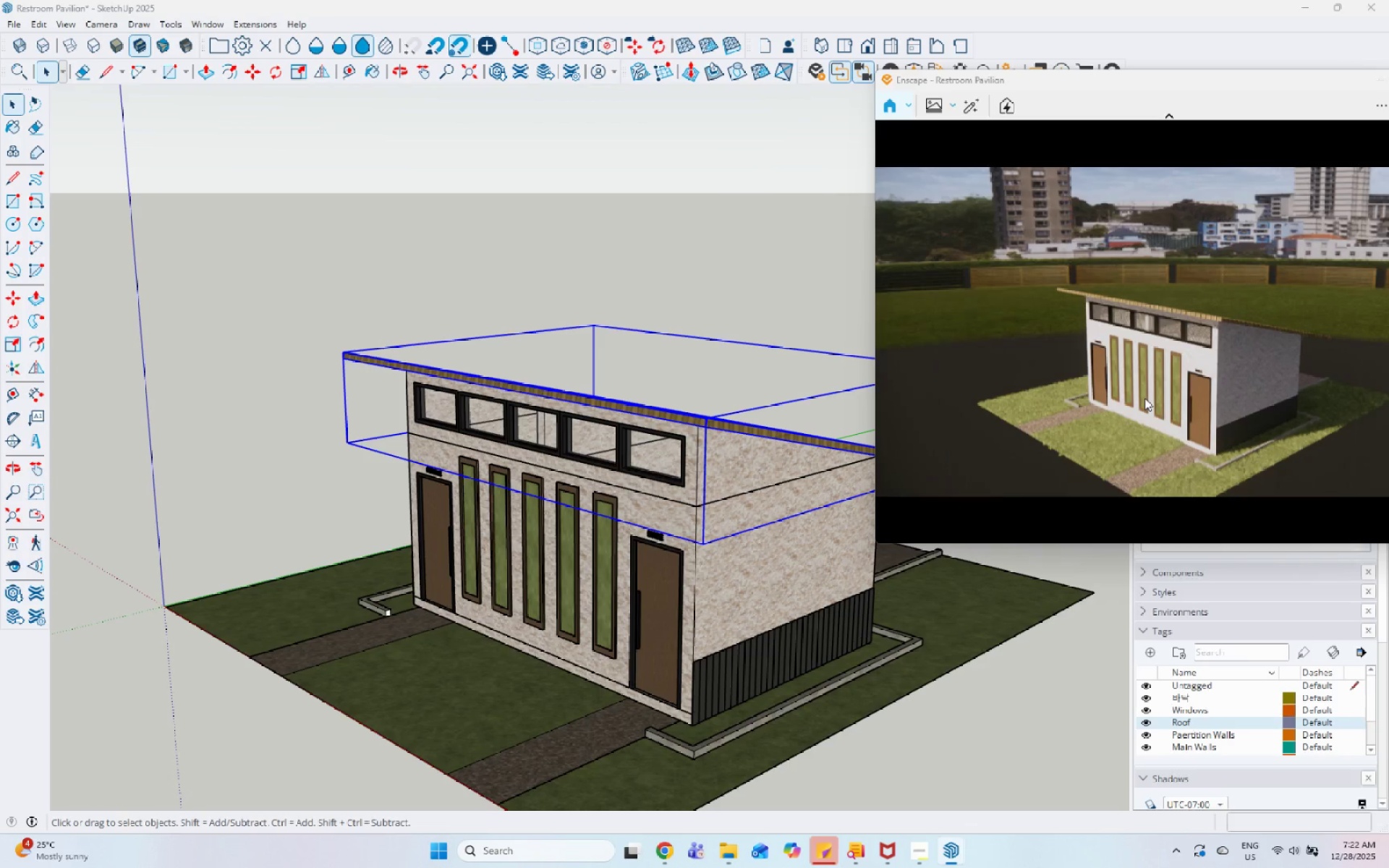 
key(Control+U)
 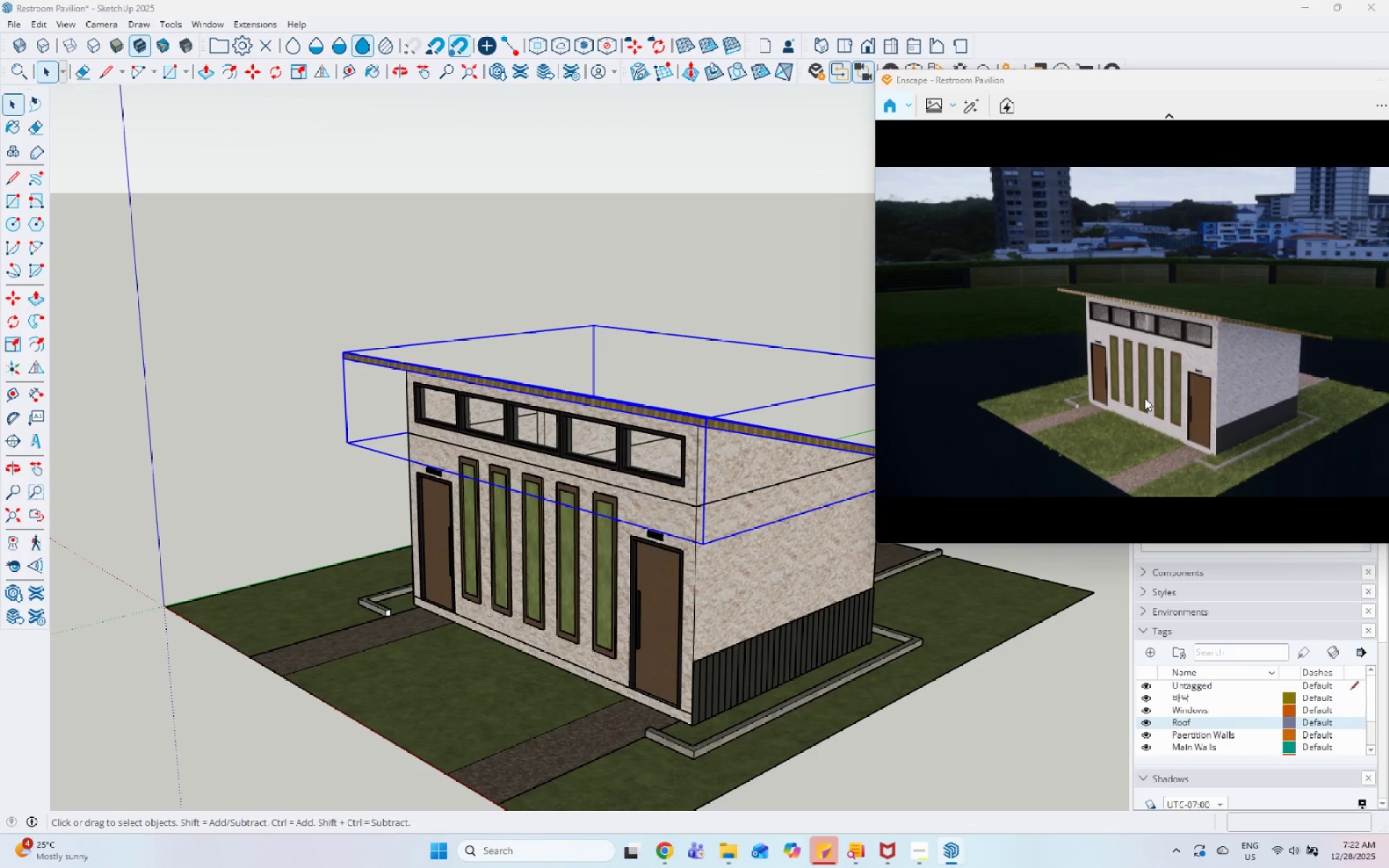 
hold_key(key=ShiftLeft, duration=1.5)
left_click_drag(start_coordinate=[1144, 397], to_coordinate=[1198, 338])
 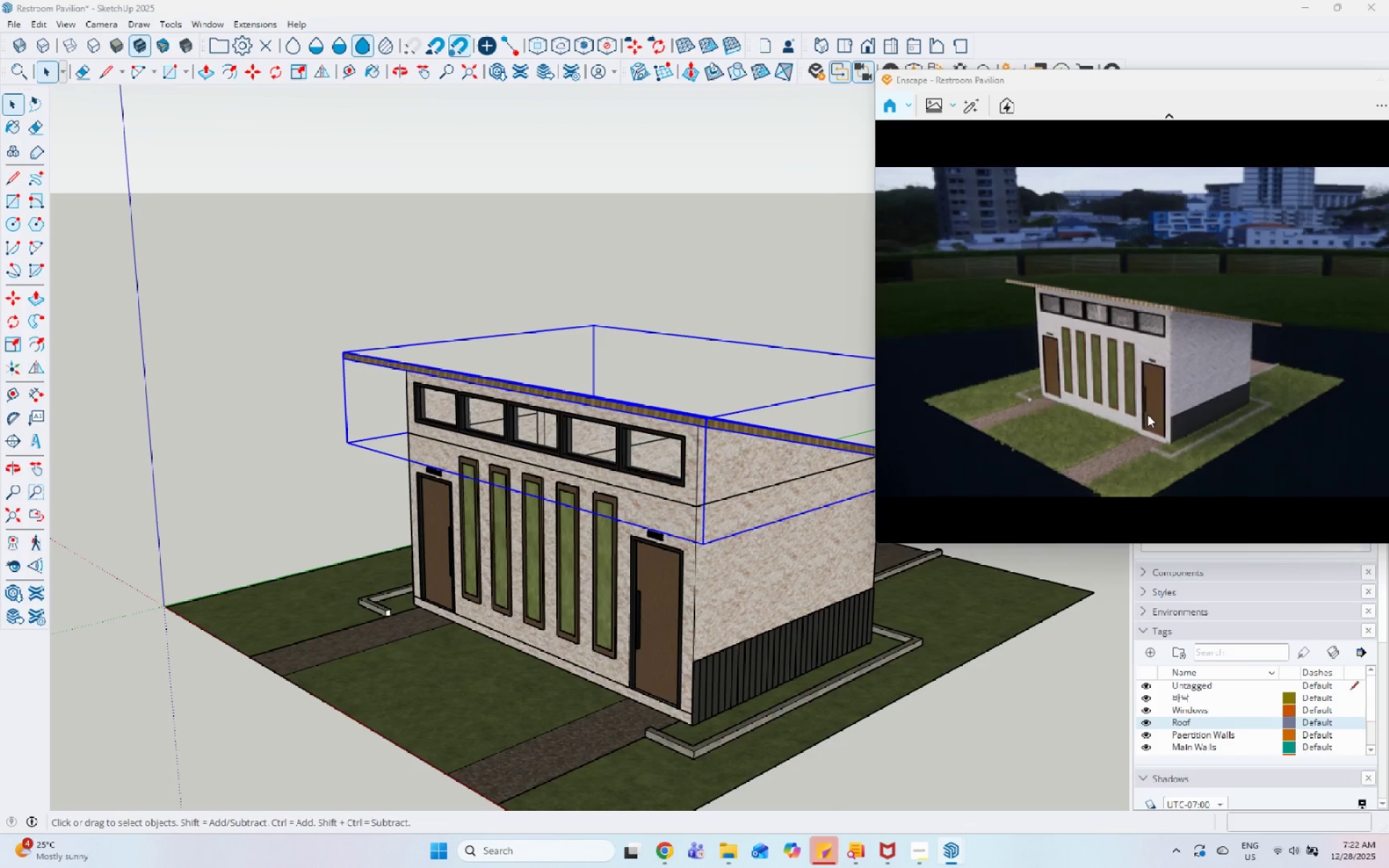 
hold_key(key=ShiftLeft, duration=1.52)
 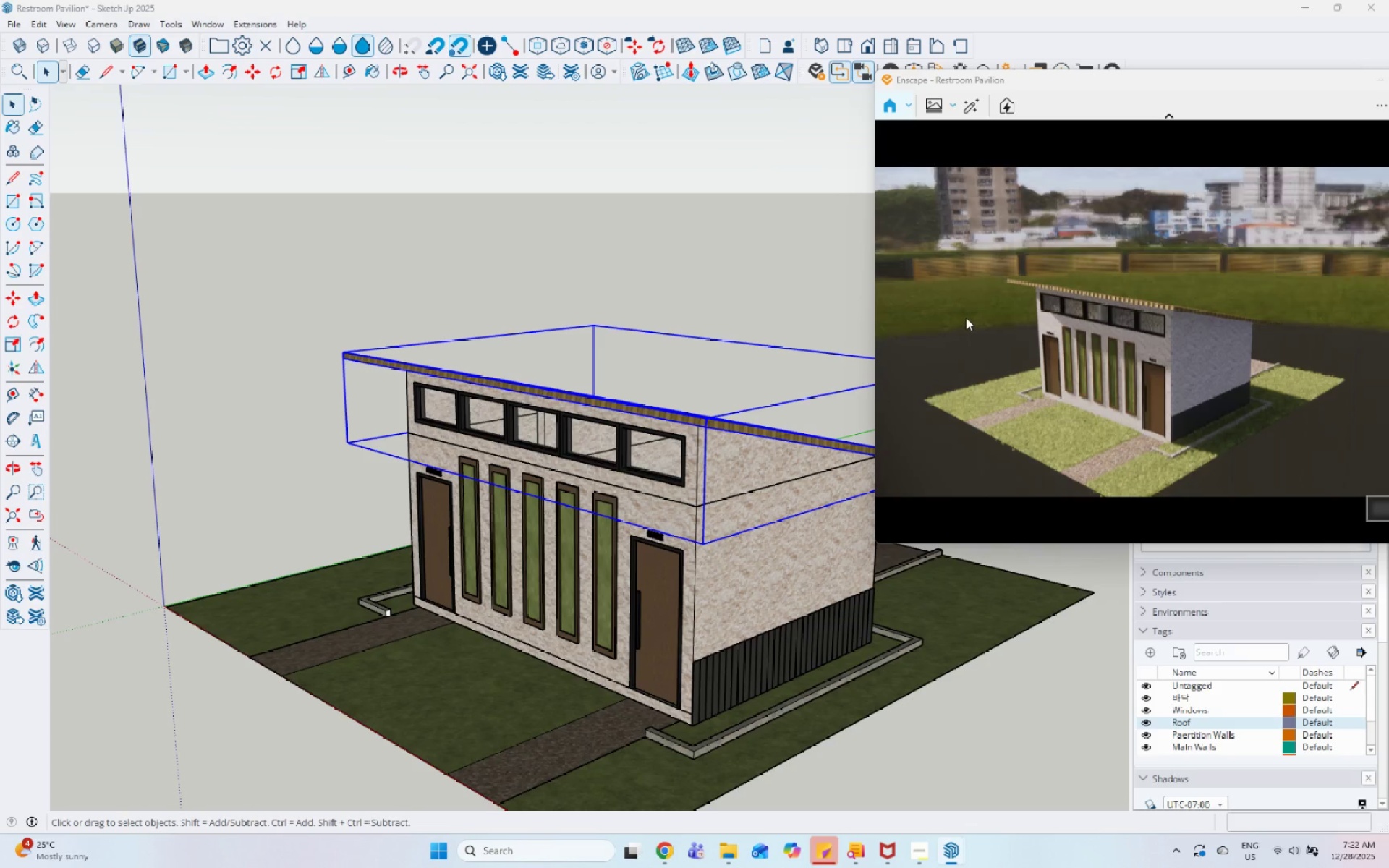 
hold_key(key=ShiftLeft, duration=1.52)
 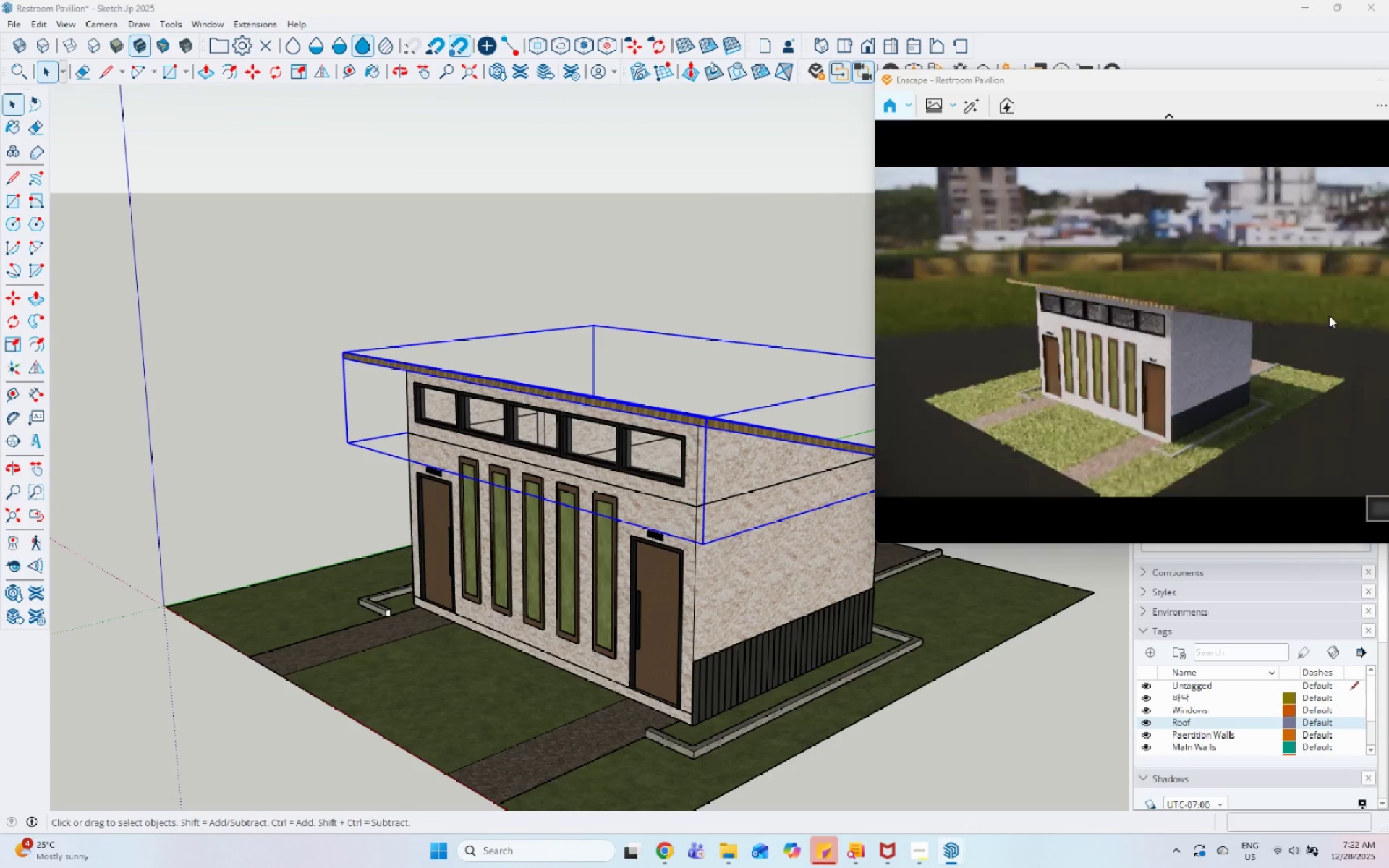 
hold_key(key=ShiftLeft, duration=1.53)
 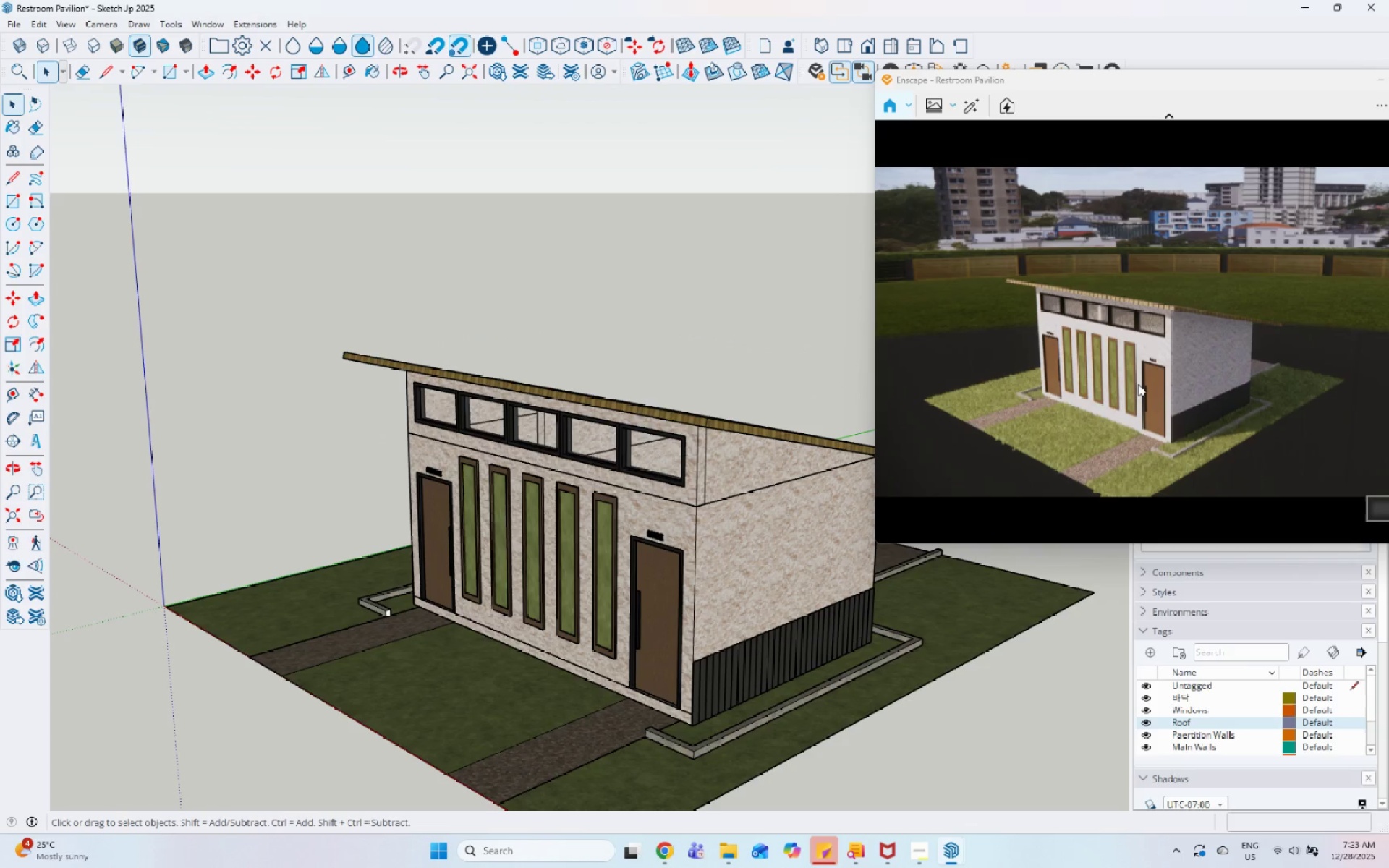 
hold_key(key=ShiftLeft, duration=1.5)
 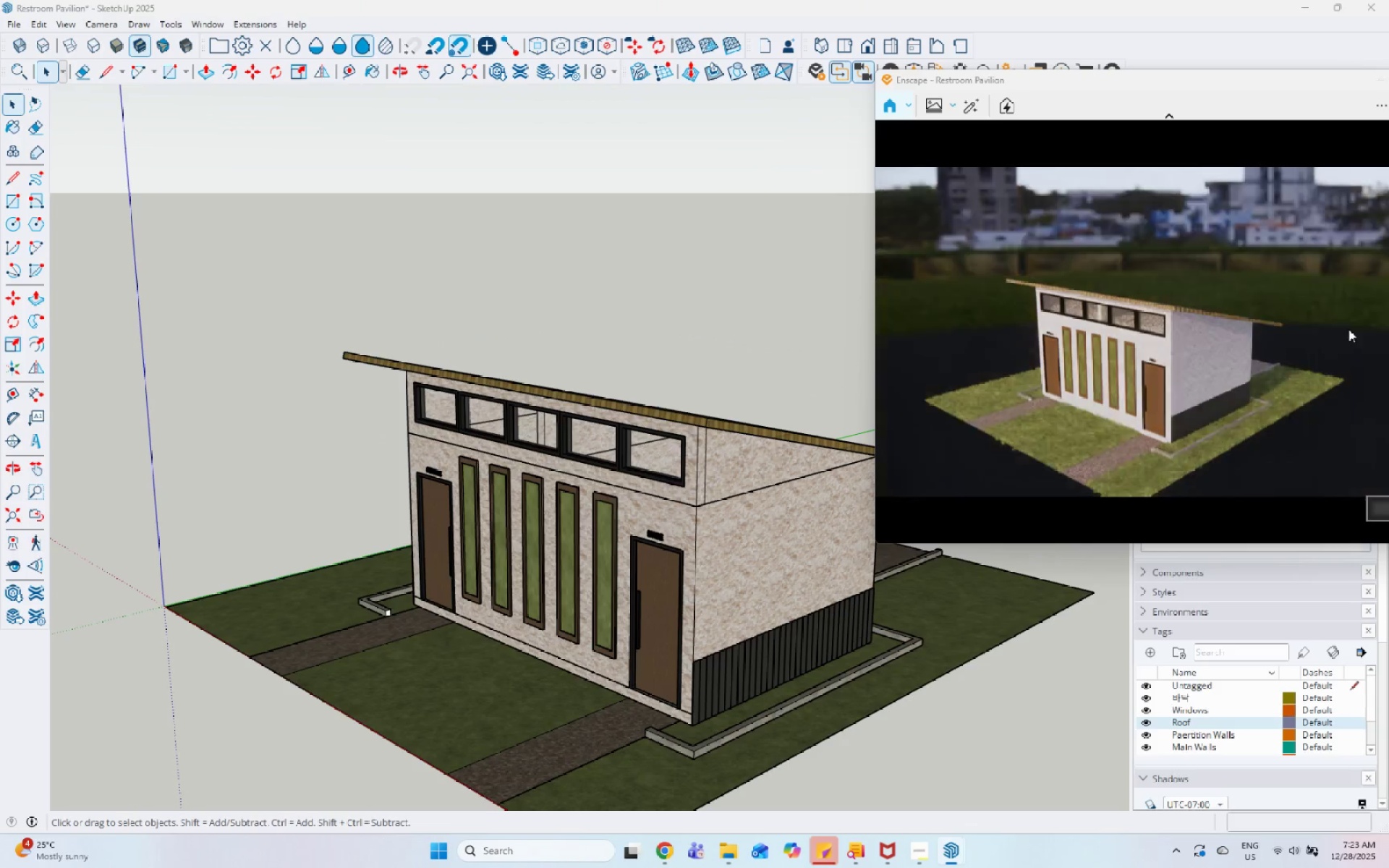 
hold_key(key=ShiftLeft, duration=1.53)
 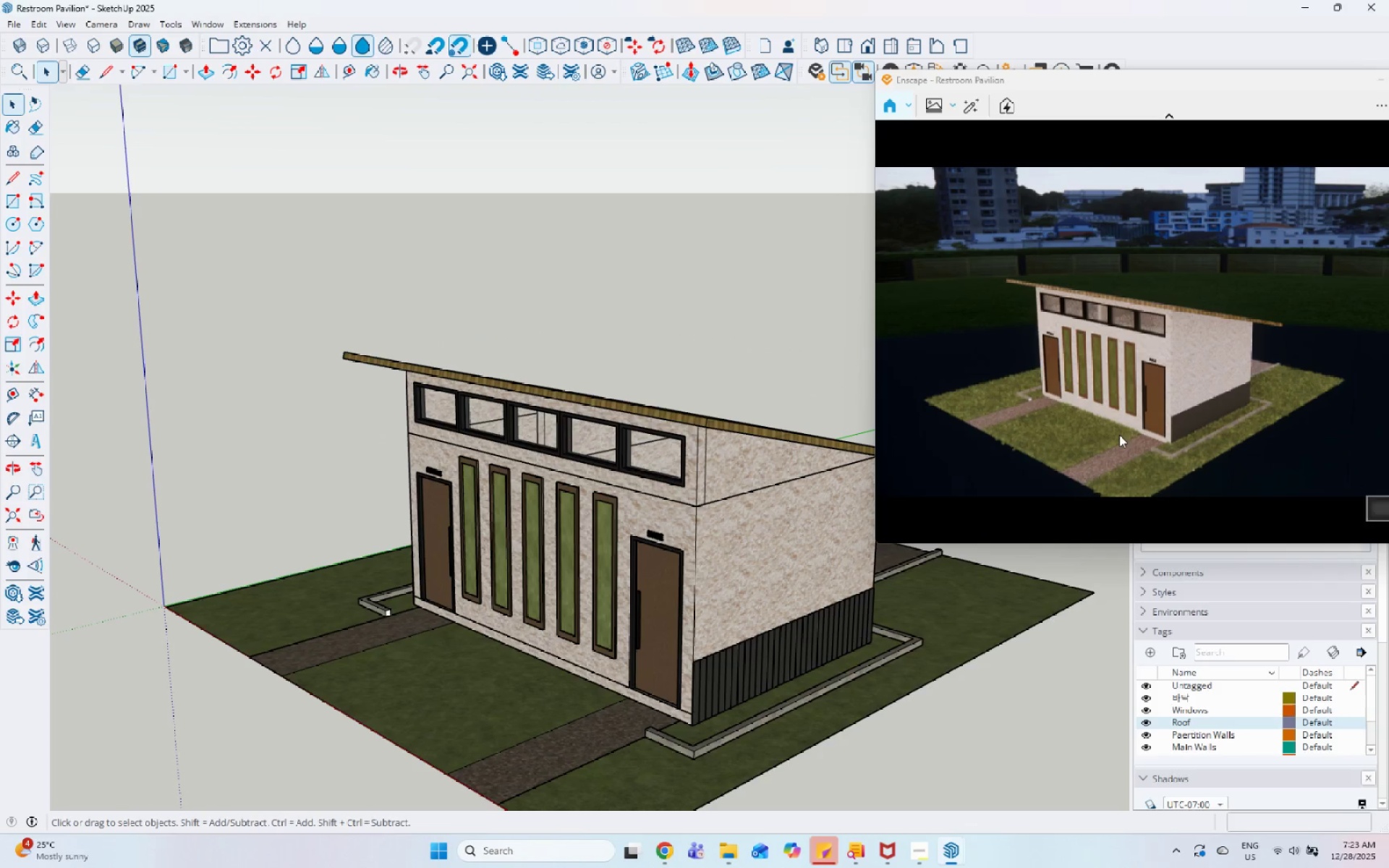 
hold_key(key=ShiftLeft, duration=1.52)
 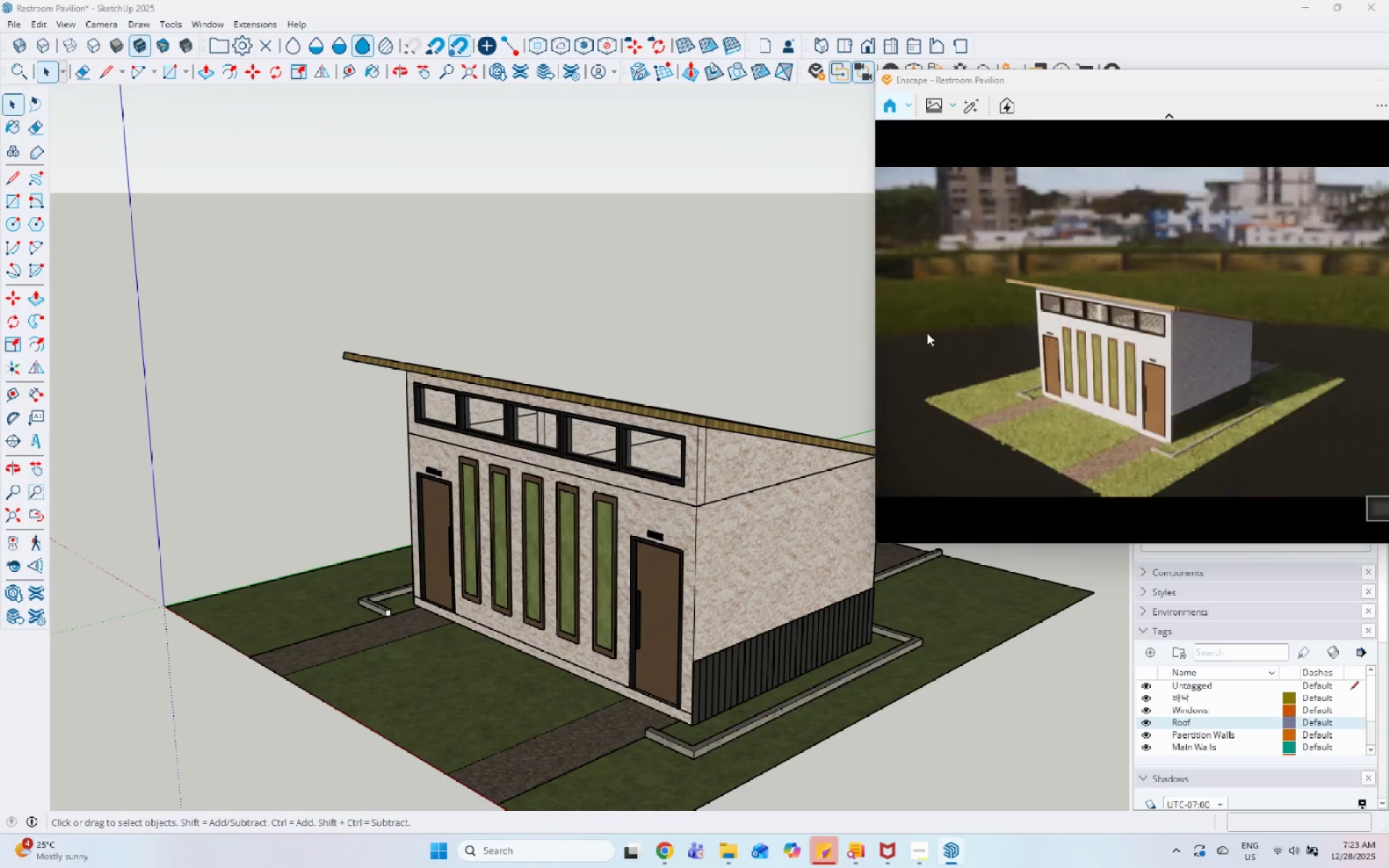 
hold_key(key=ShiftLeft, duration=1.51)
 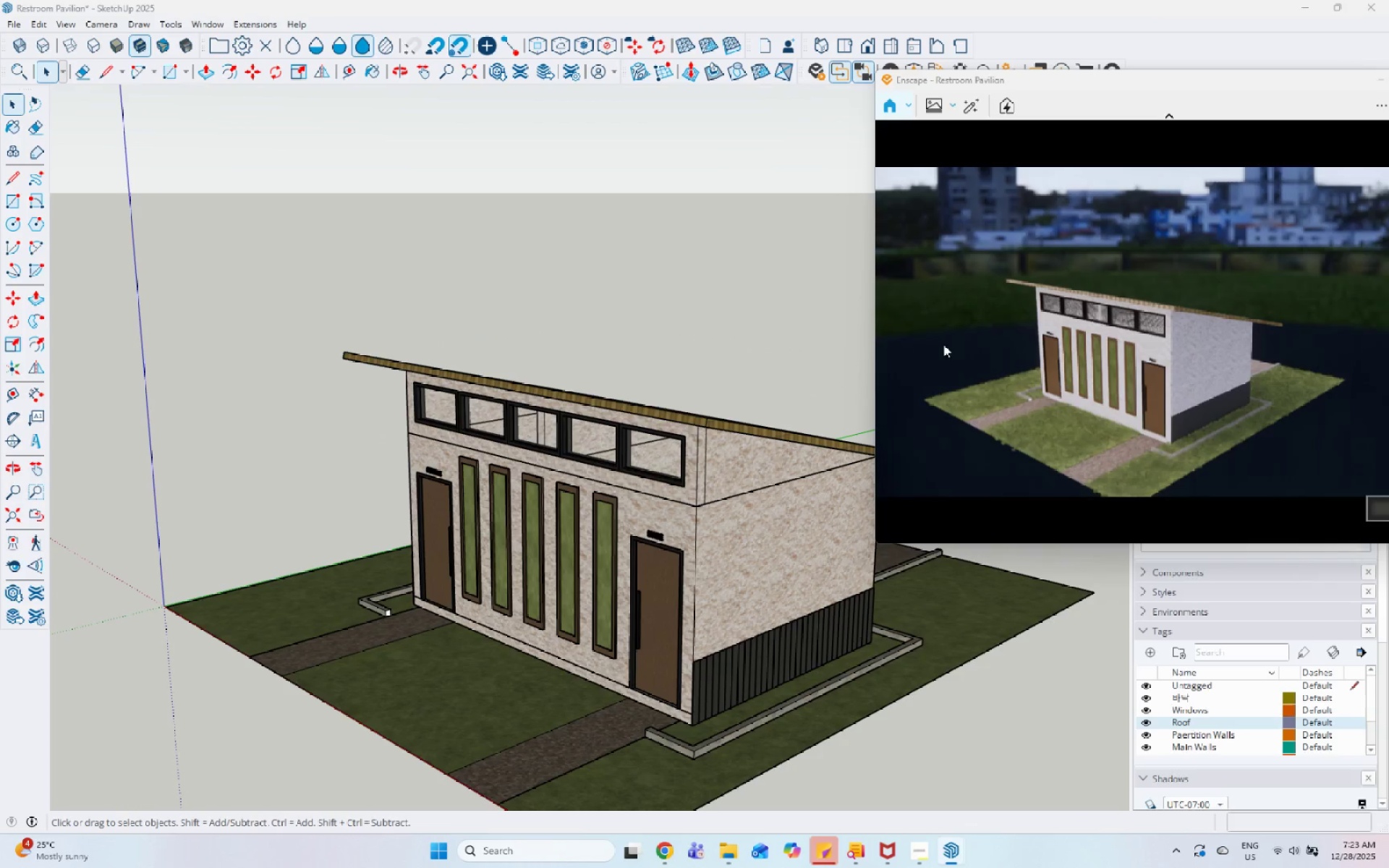 
hold_key(key=ShiftLeft, duration=1.12)
 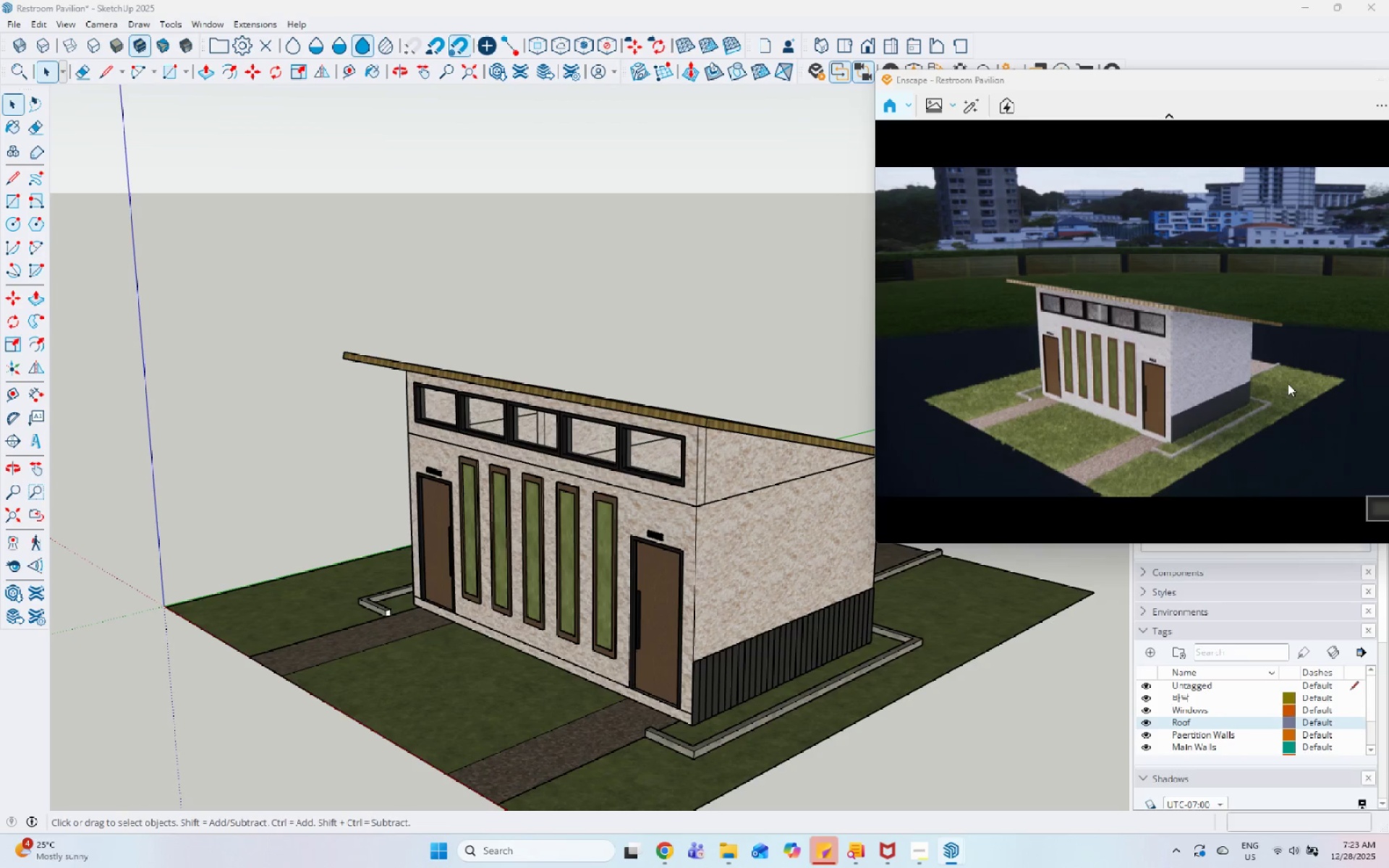 
key(Control+U)
 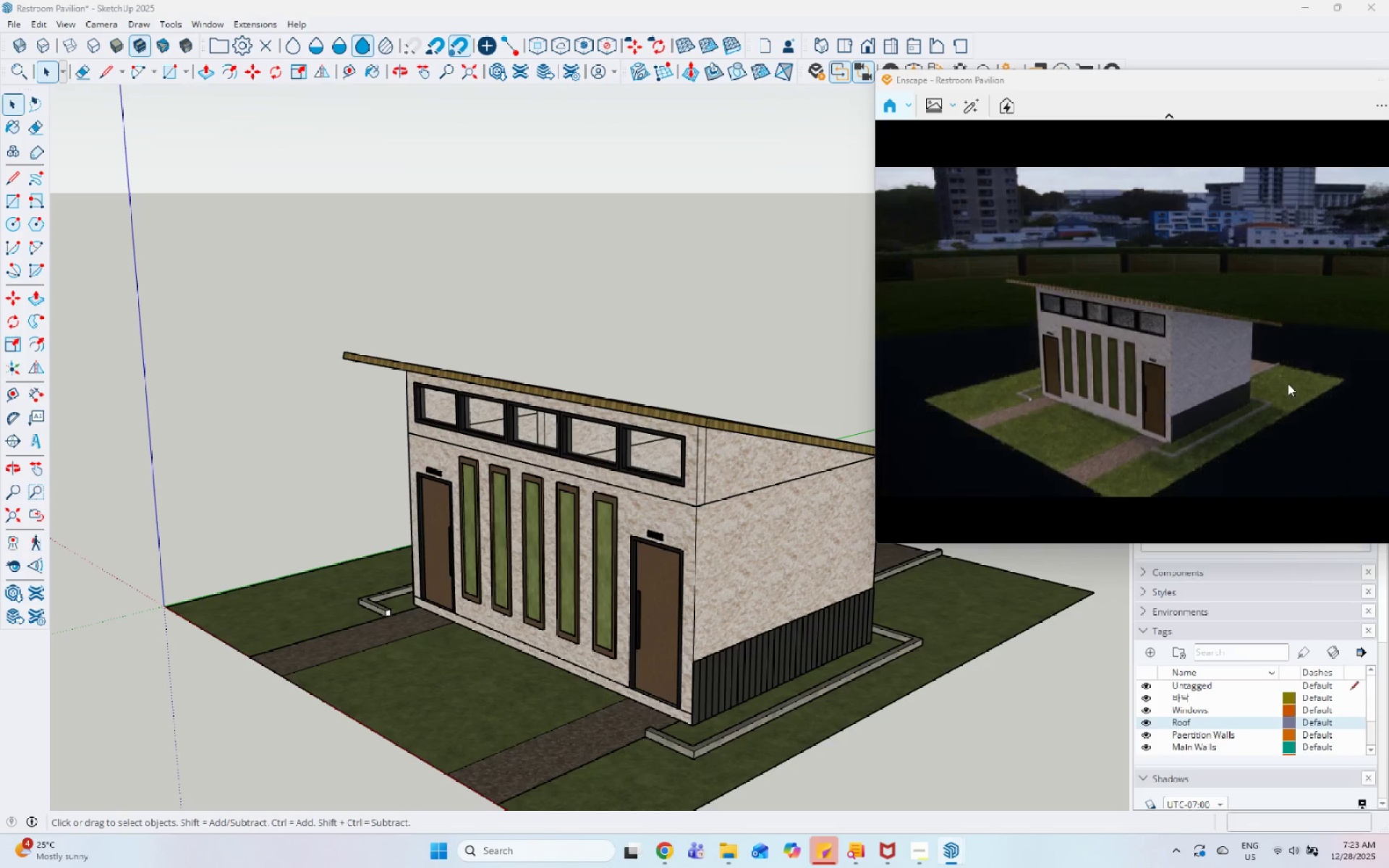 
key(Control+U)
 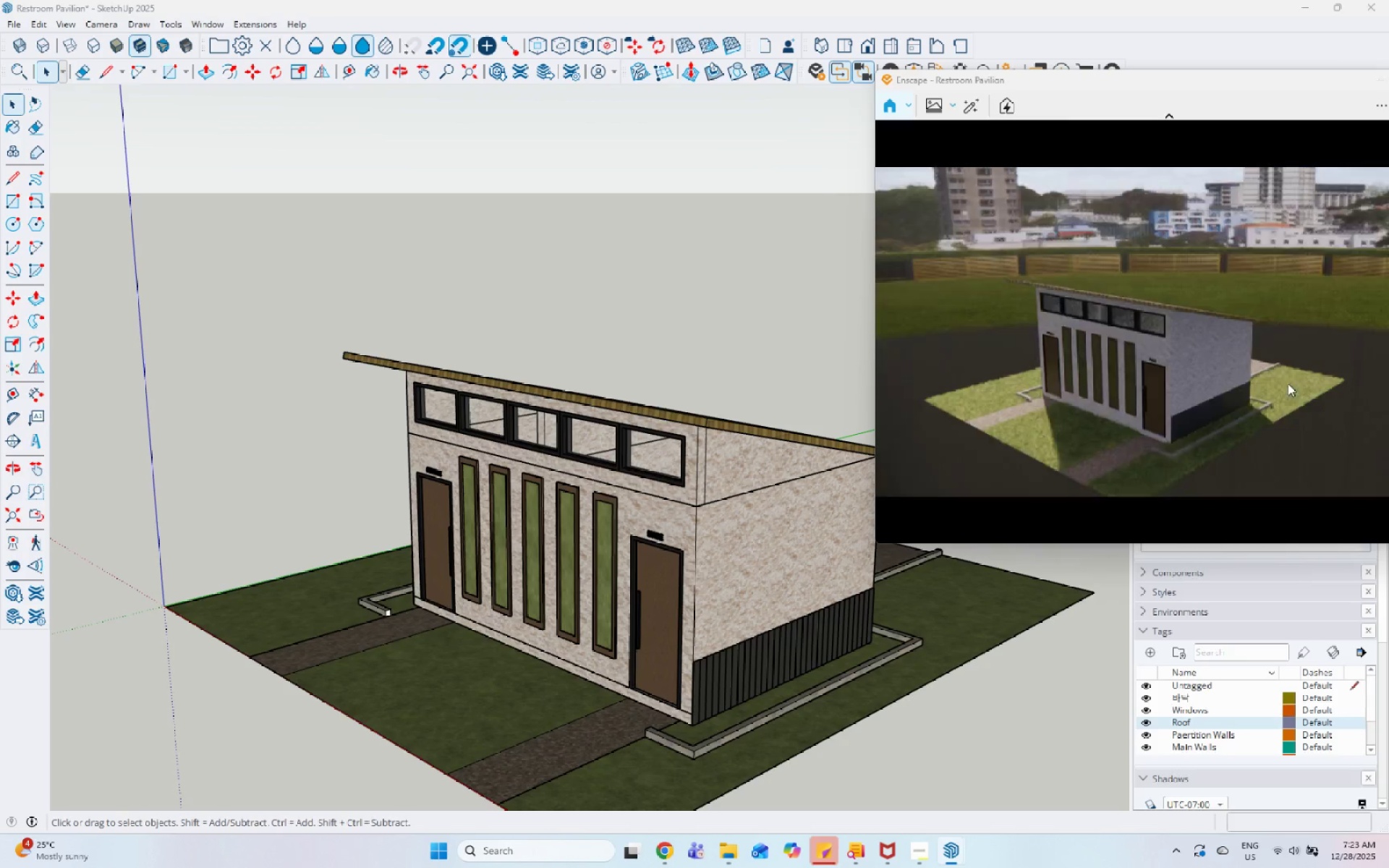 
key(Control+U)
 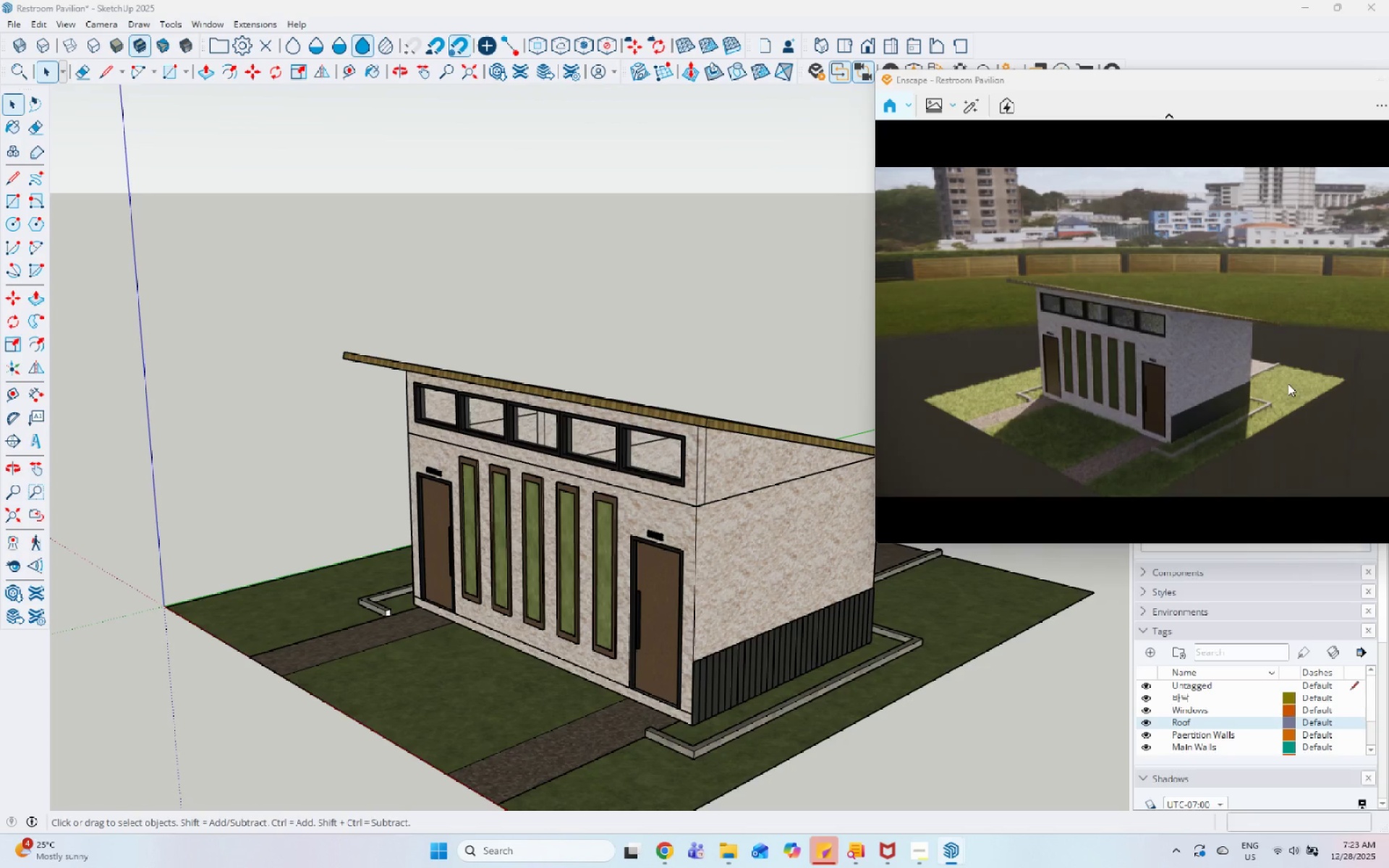 
key(Control+U)
 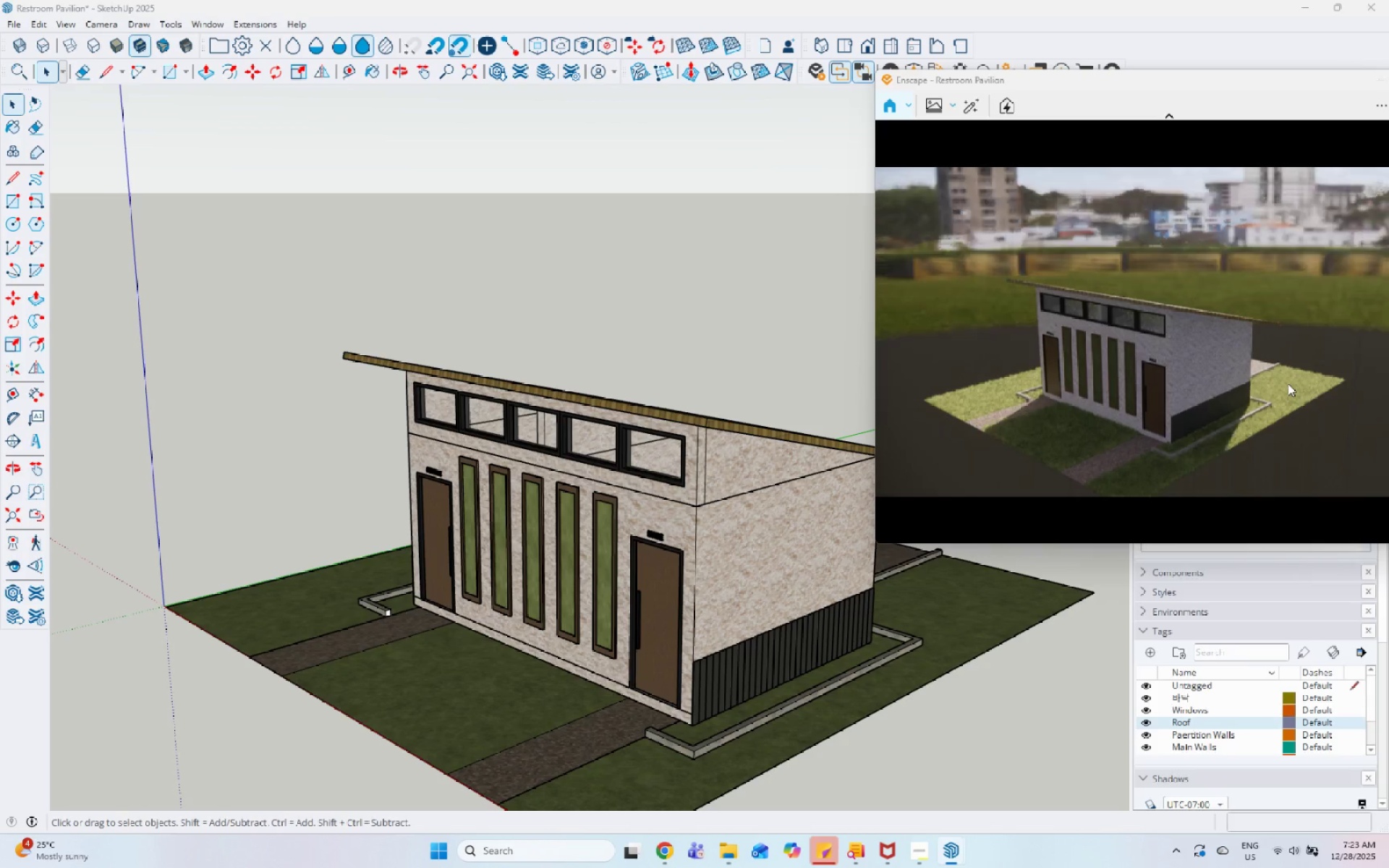 
key(Control+U)
 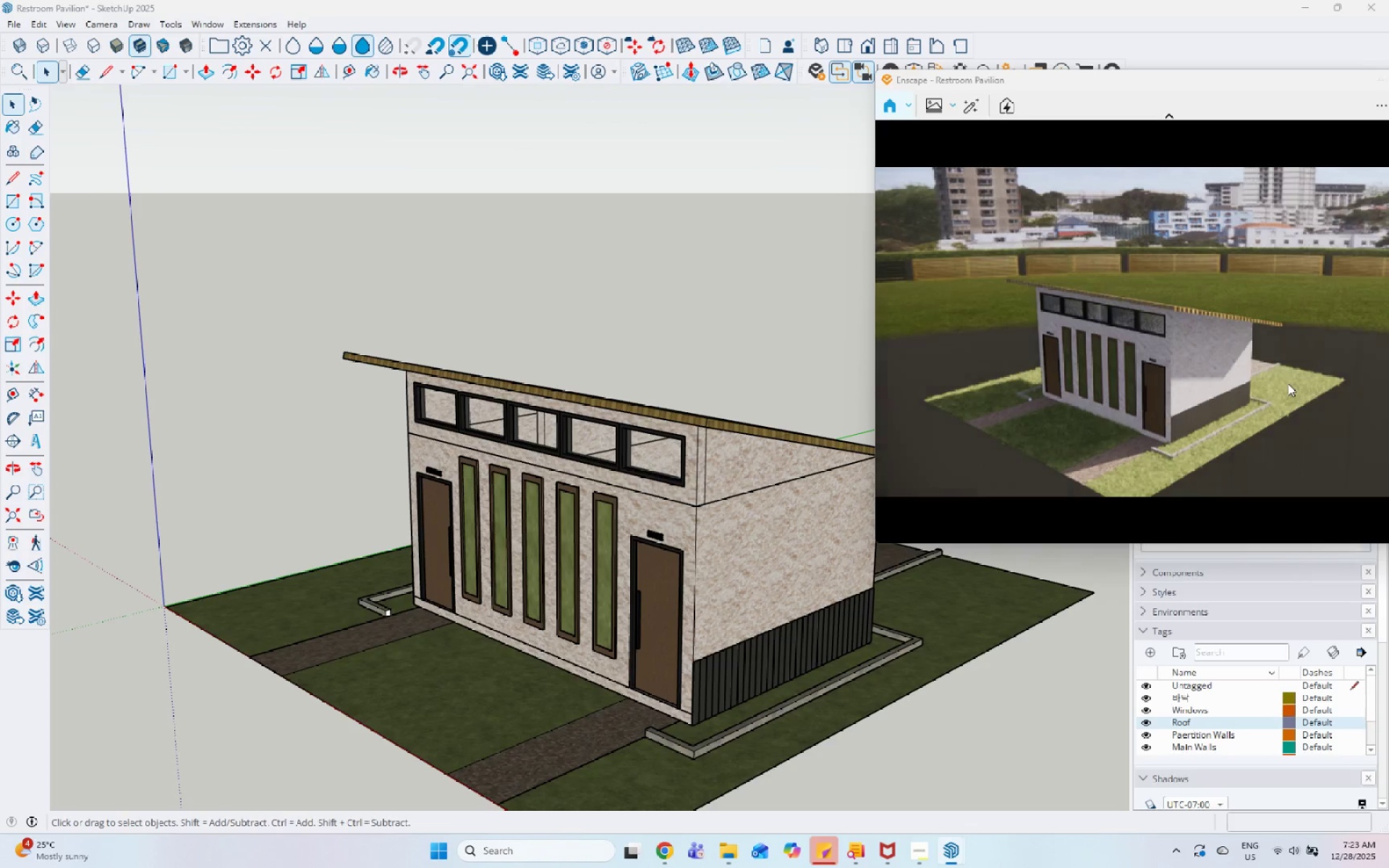 
key(Control+U)
 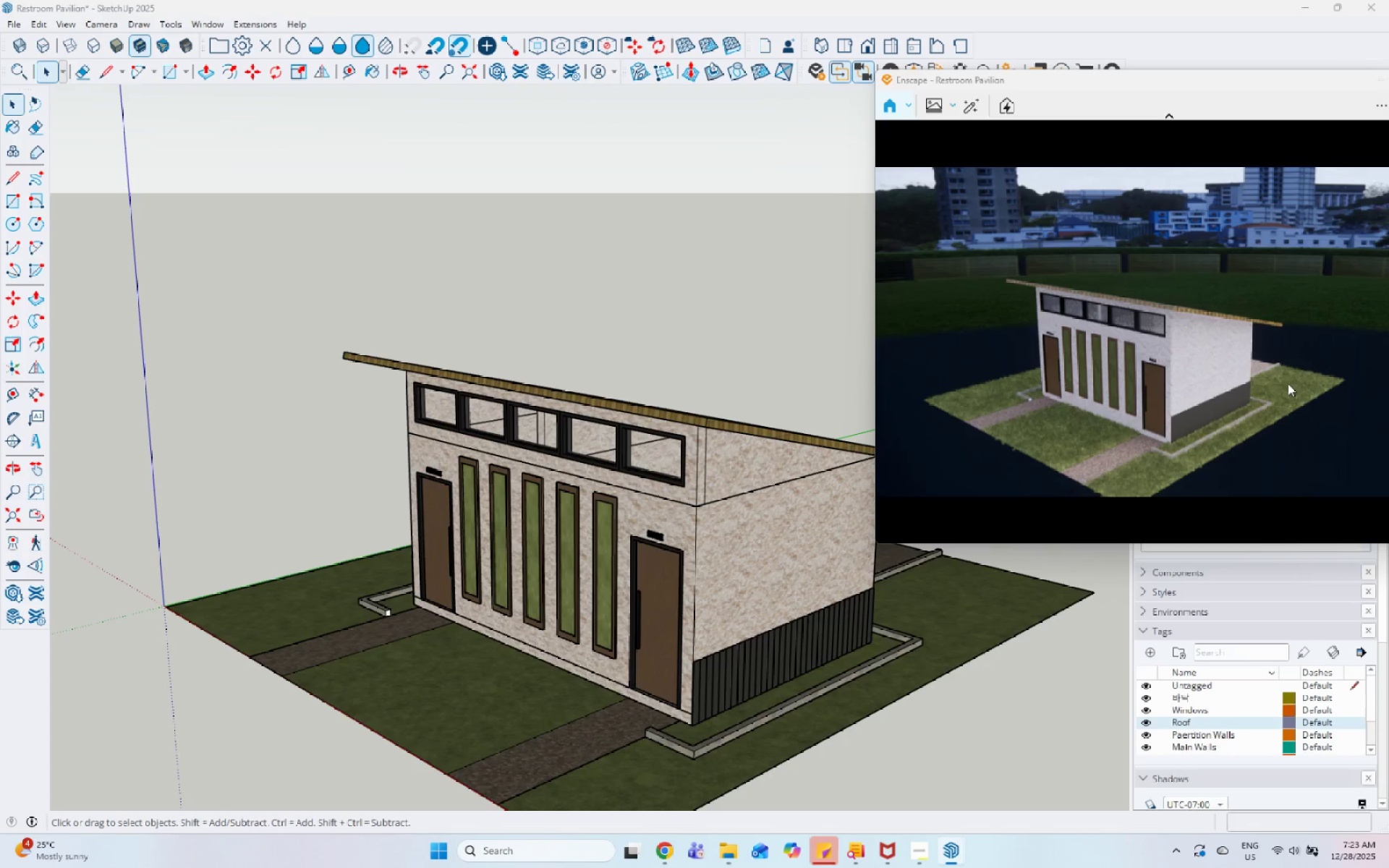 
key(Control+I)
 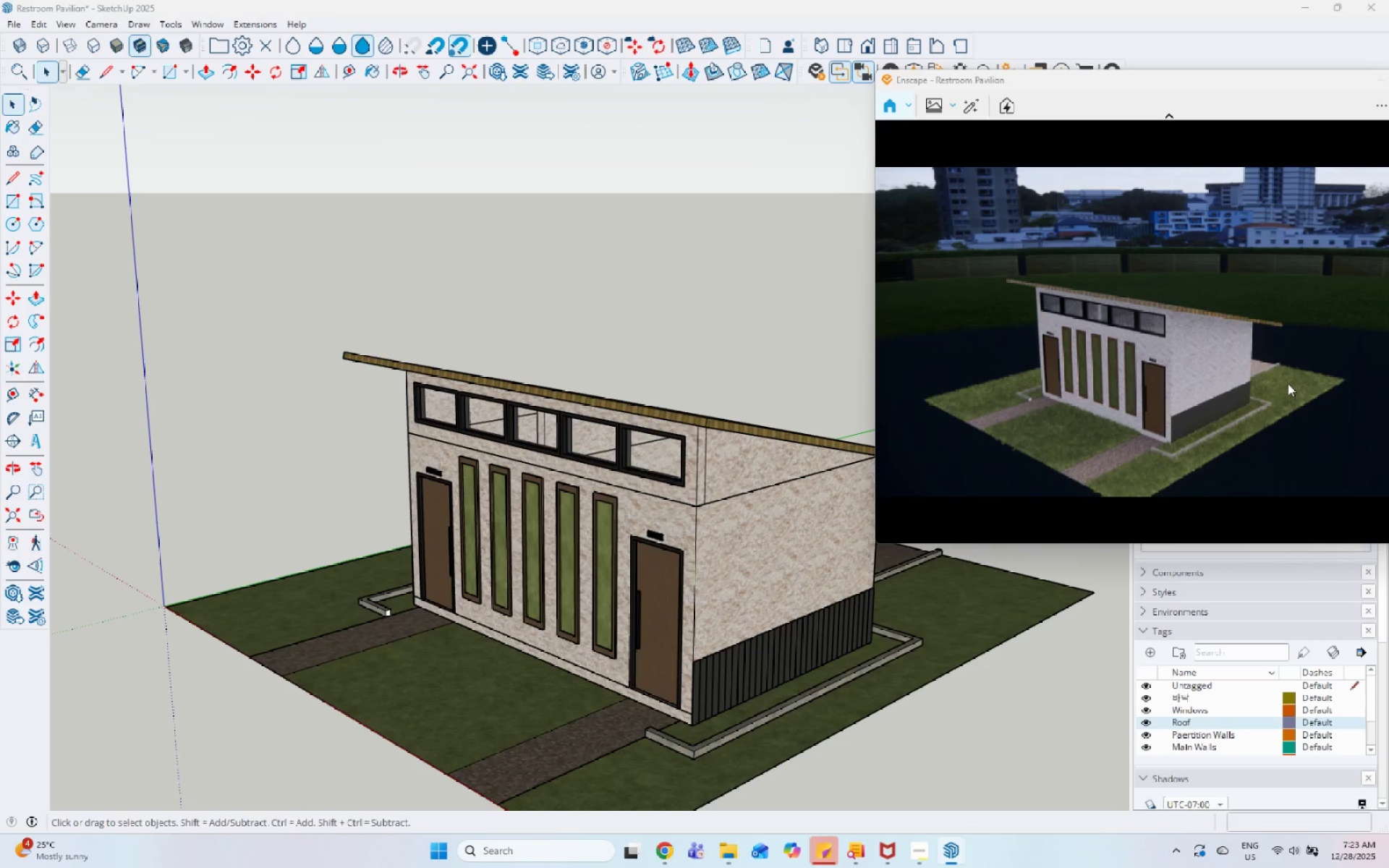 
key(Control+I)
 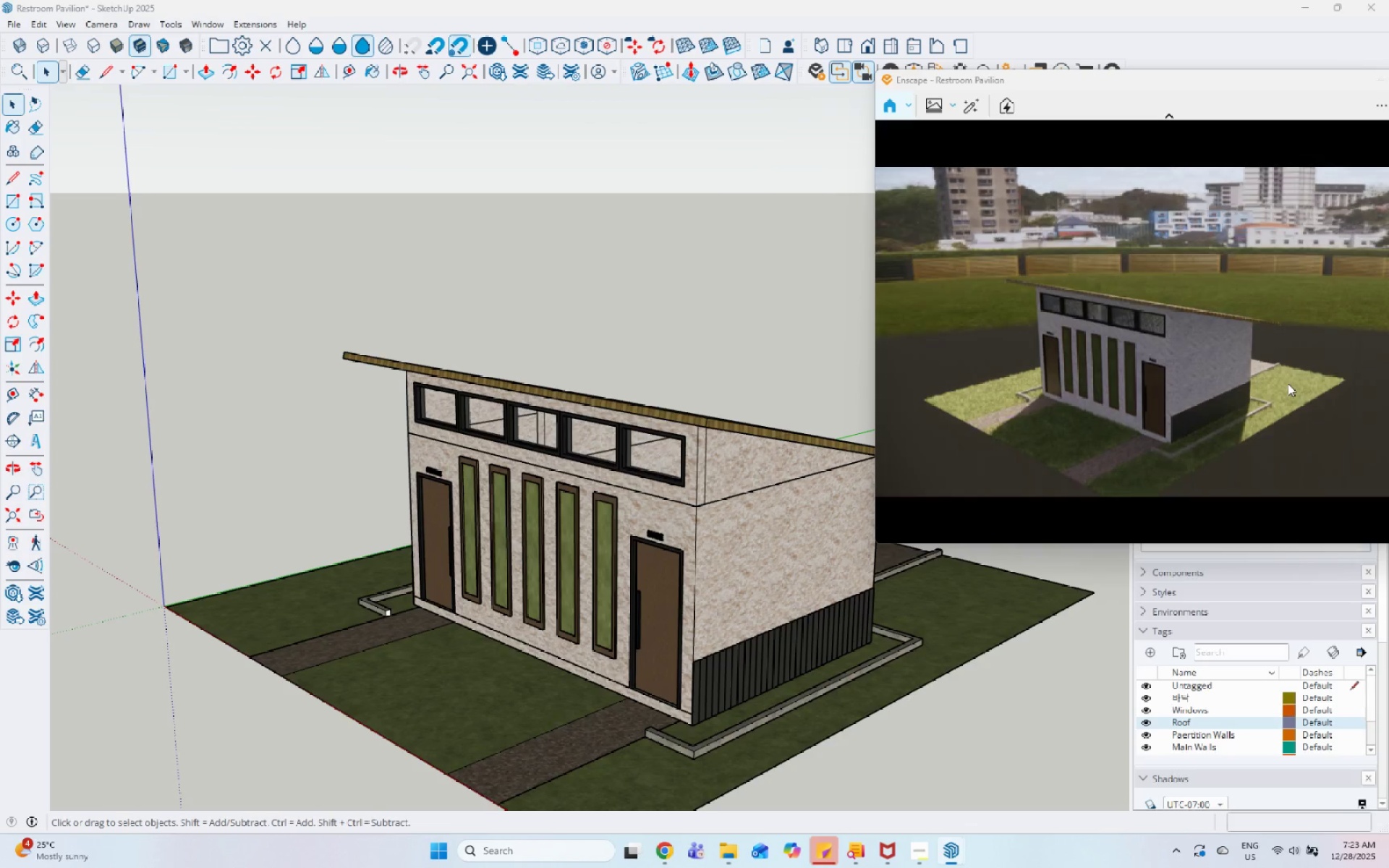 
key(Control+I)
 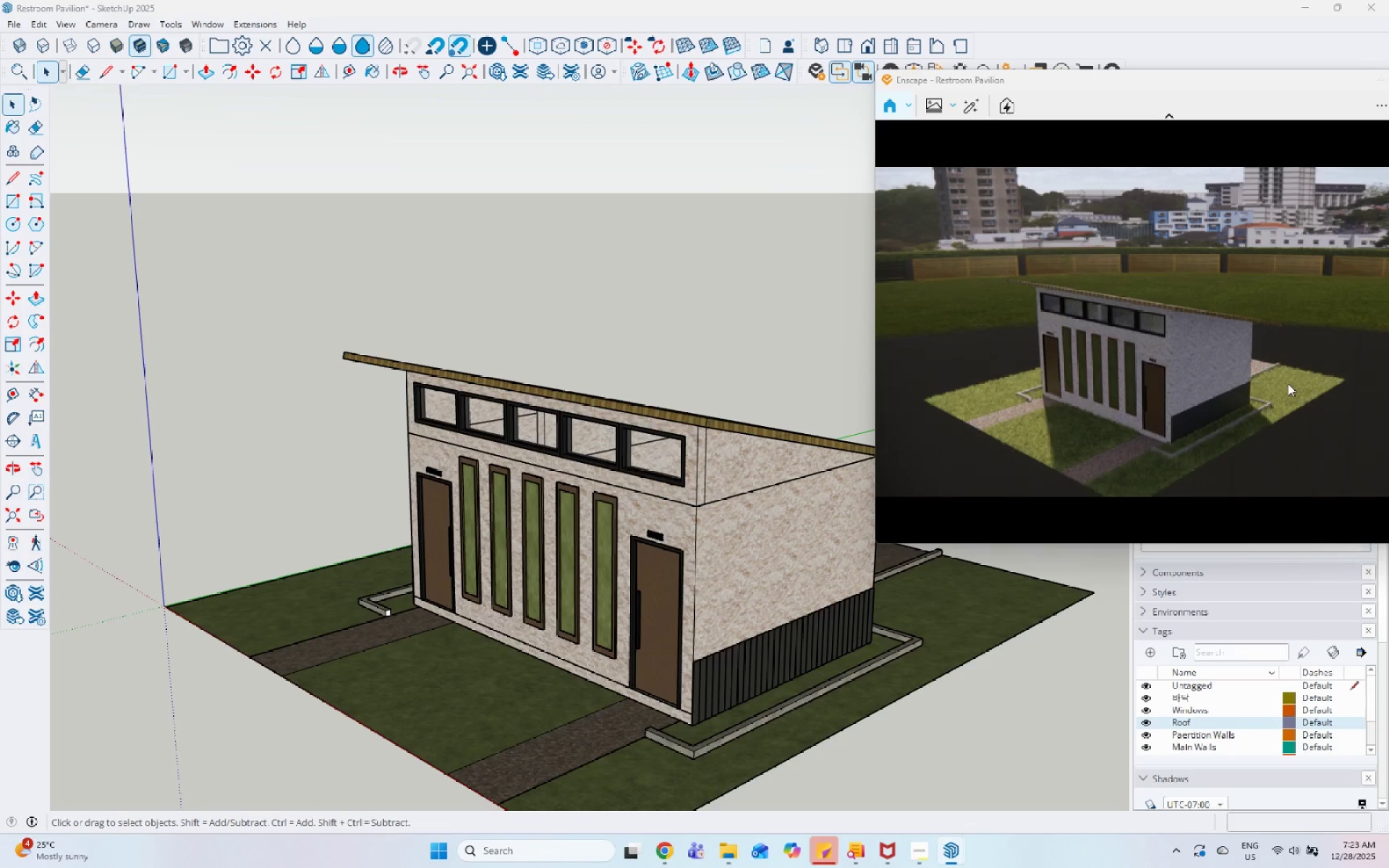 
type(UUUUUUUUUUUIIIIIIIIIIIIIIIIIIIIIIII)
 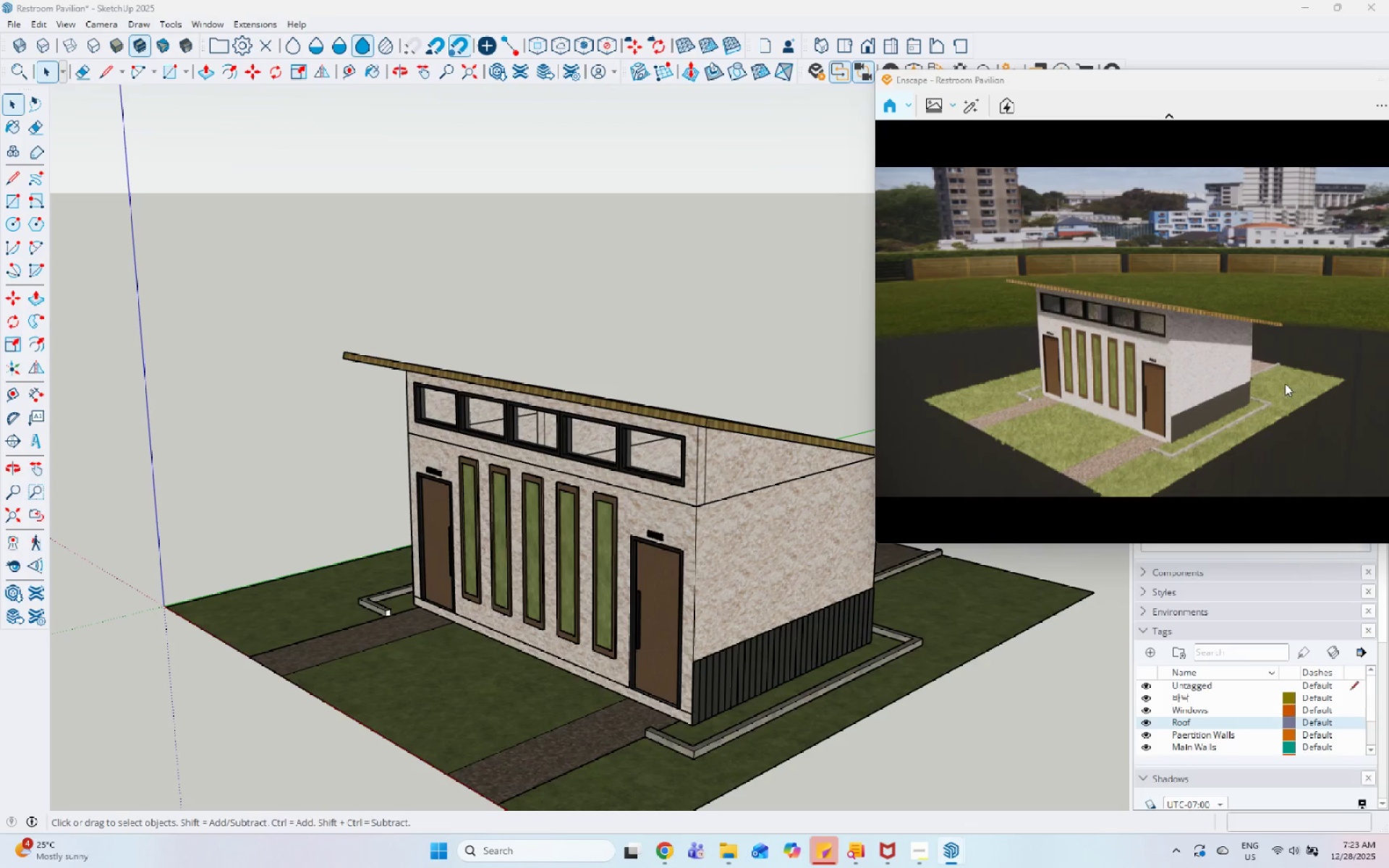 
left_click([1258, 394])
 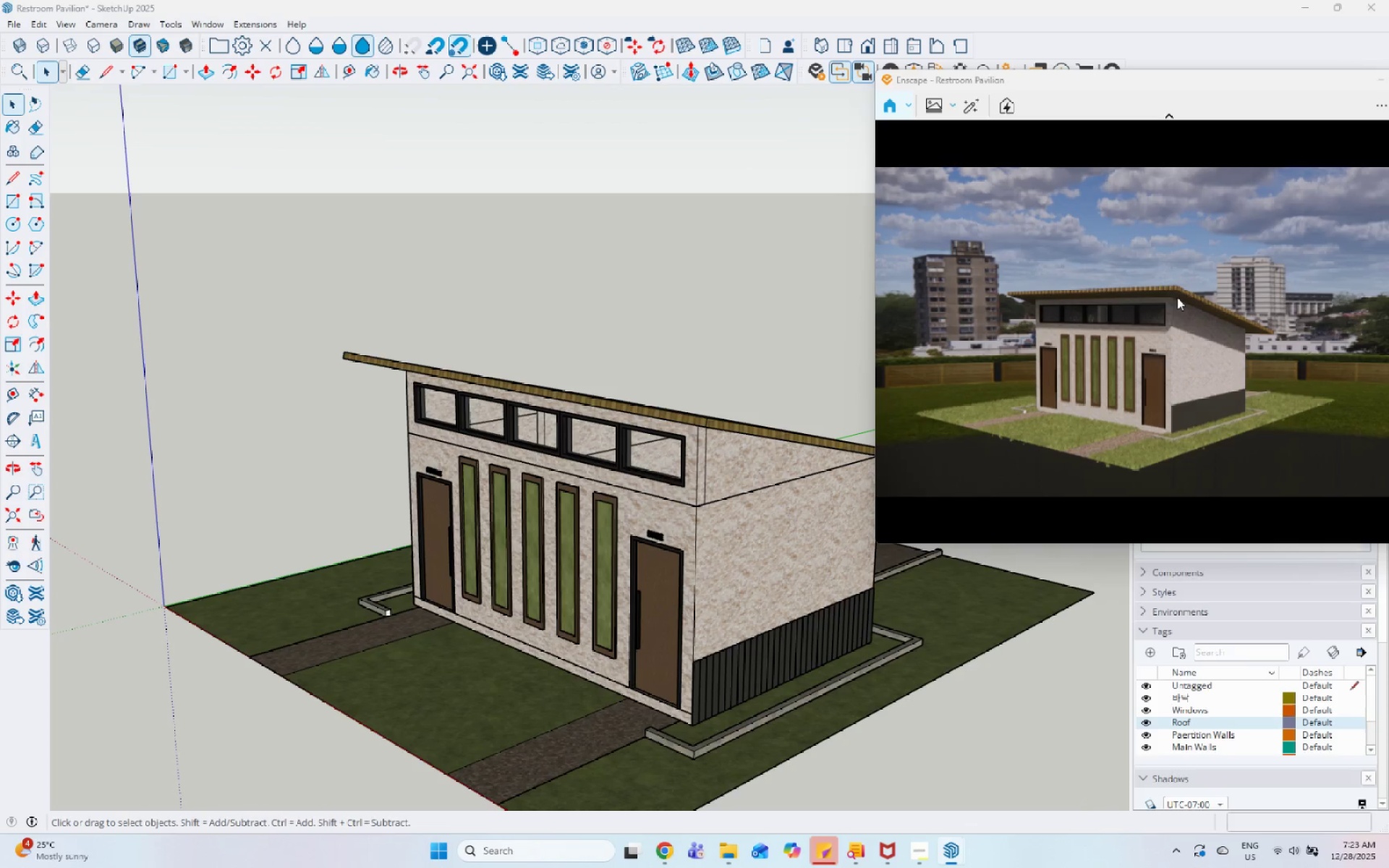 
wait(5.06)
 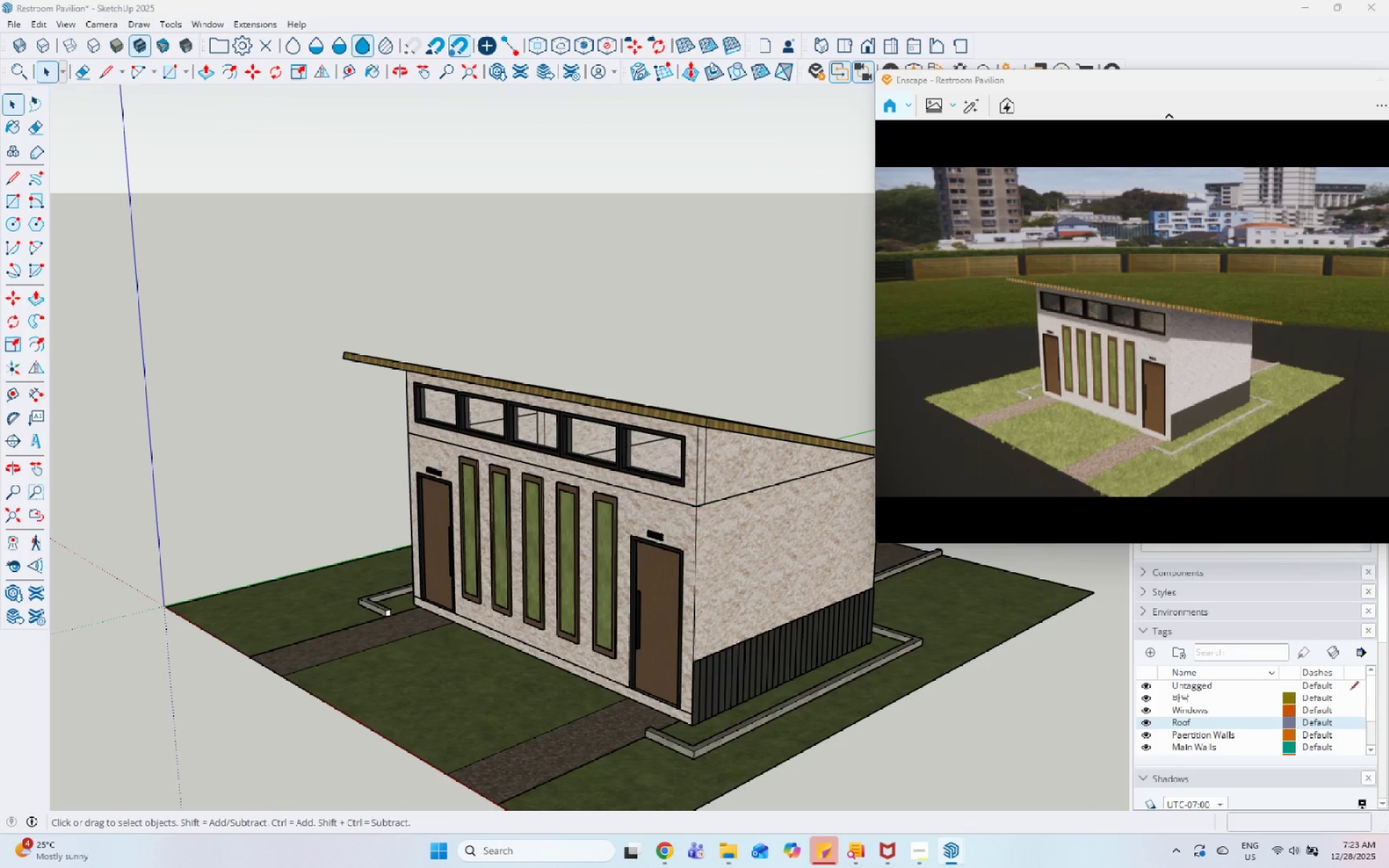 
scroll: coordinate [1202, 215], scroll_direction: up, amount: 10.0
 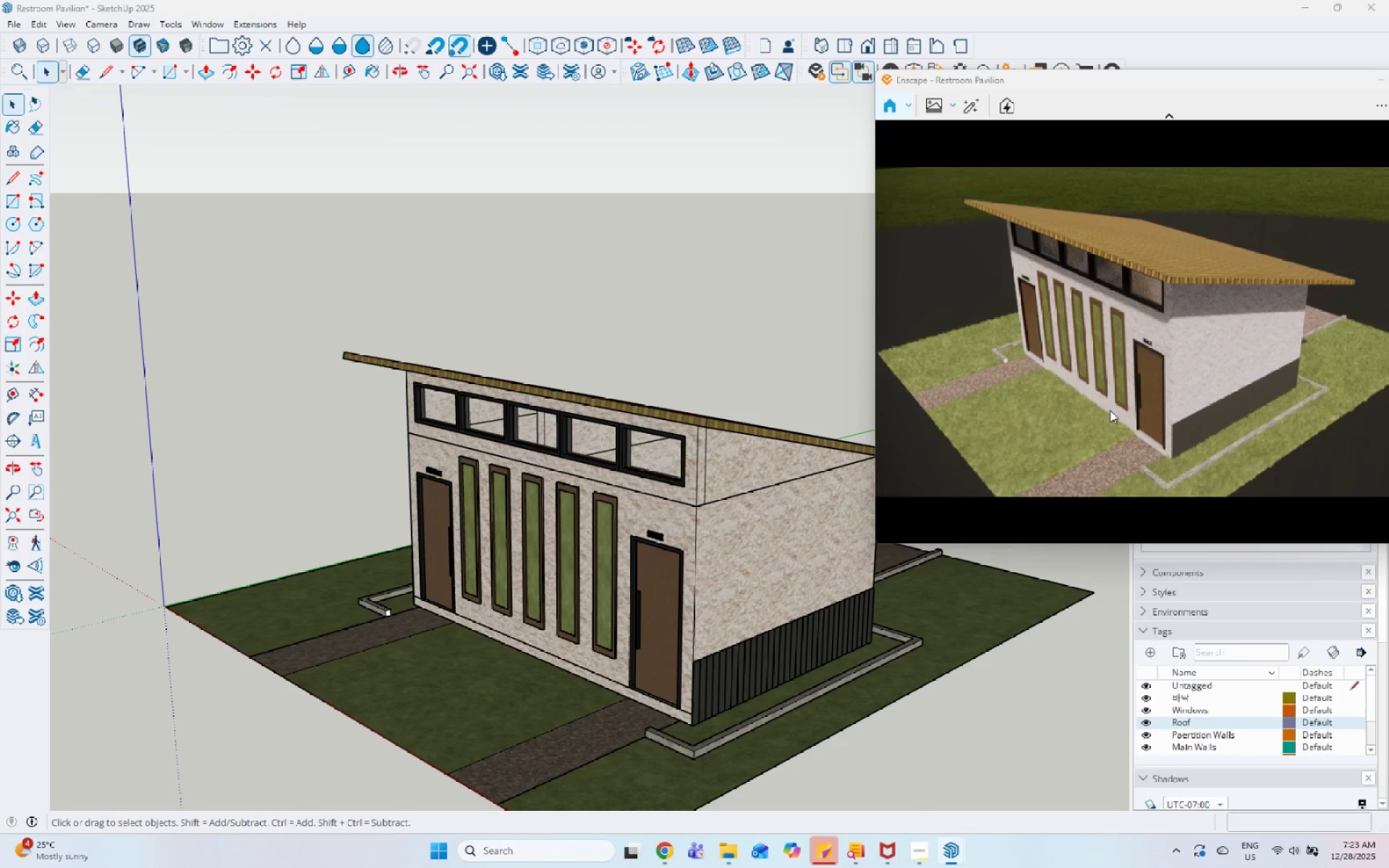 
wait(7.49)
 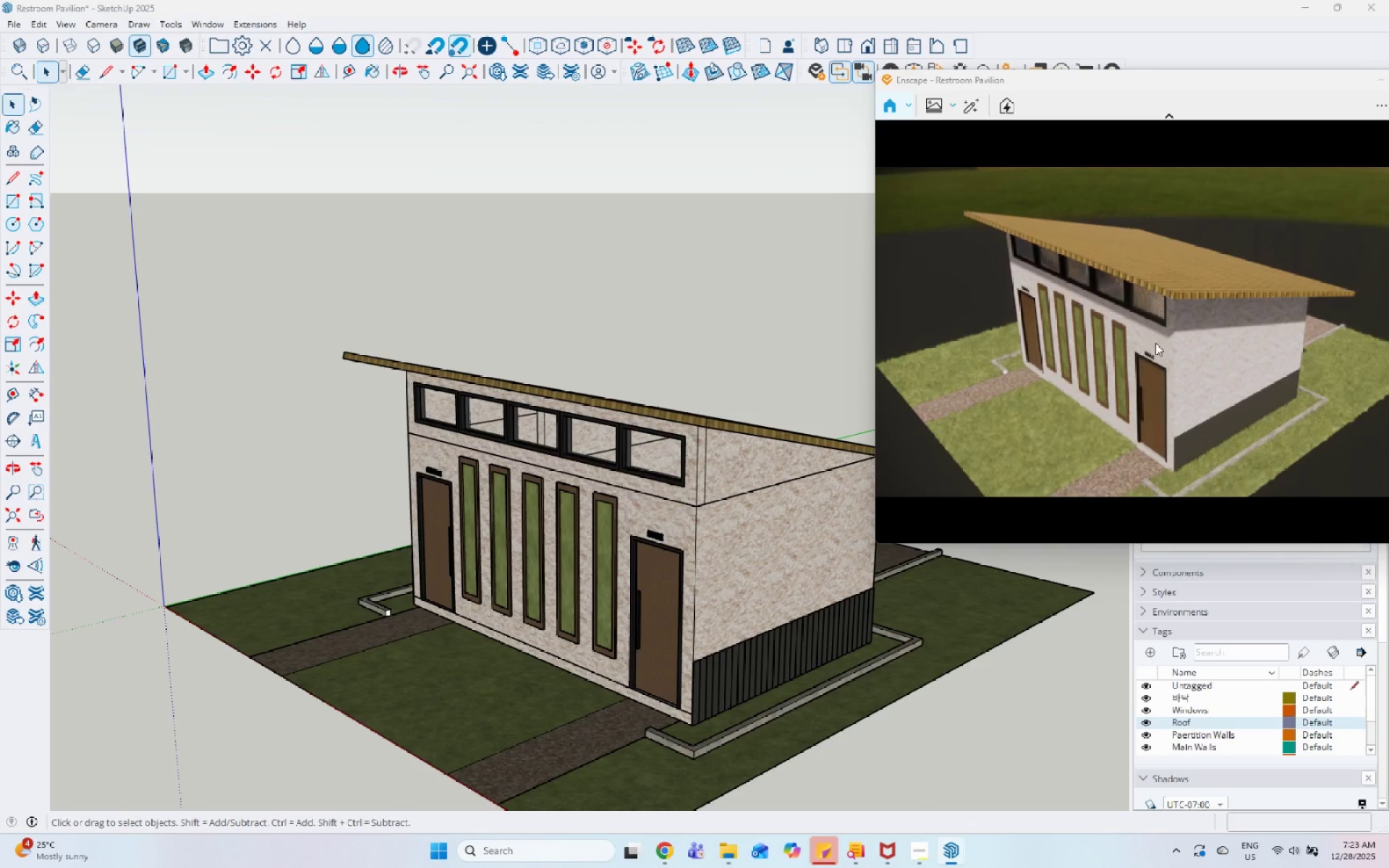 
scroll: coordinate [1329, 624], scroll_direction: up, amount: 21.0
 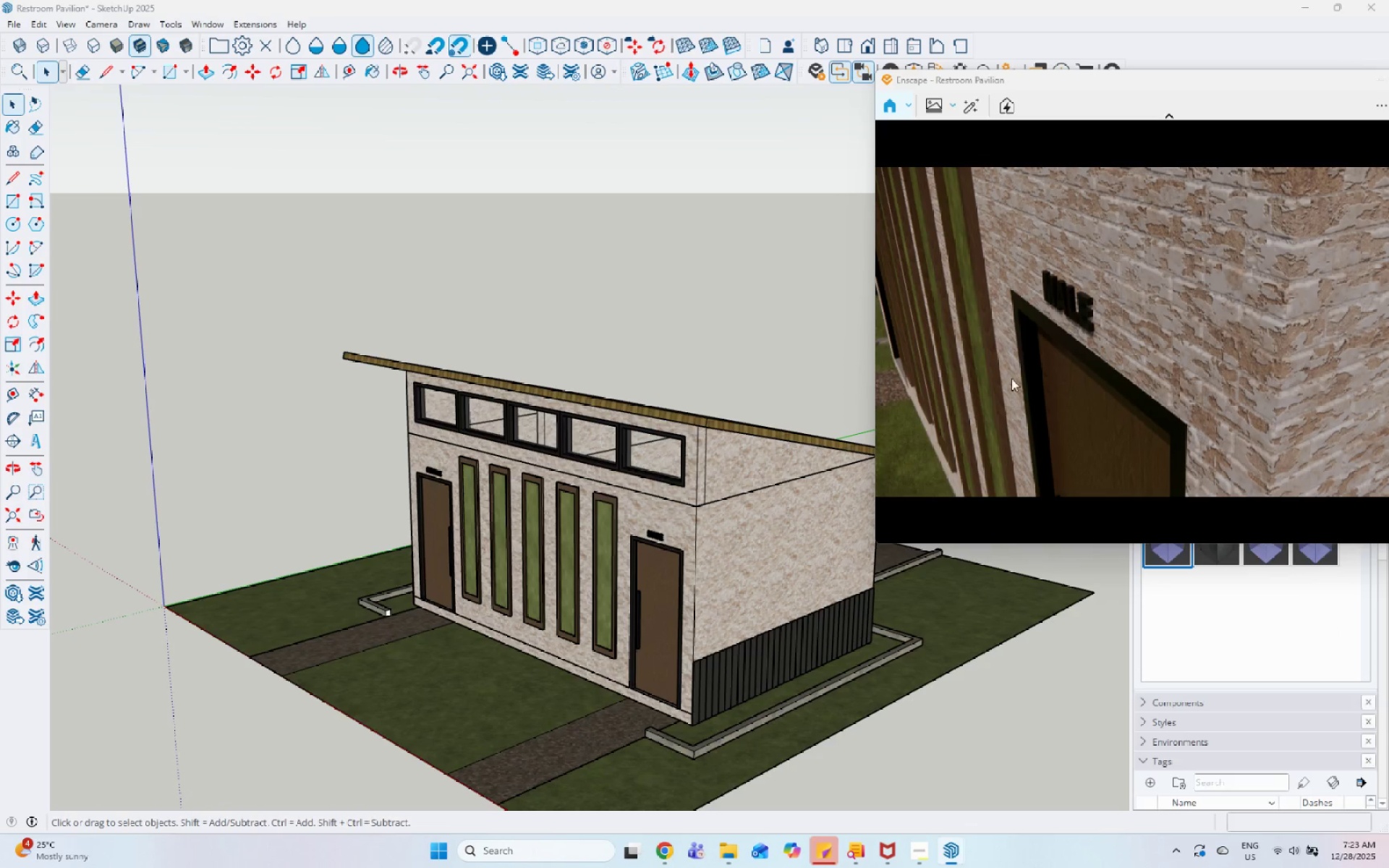 
scroll: coordinate [1065, 418], scroll_direction: down, amount: 5.0
 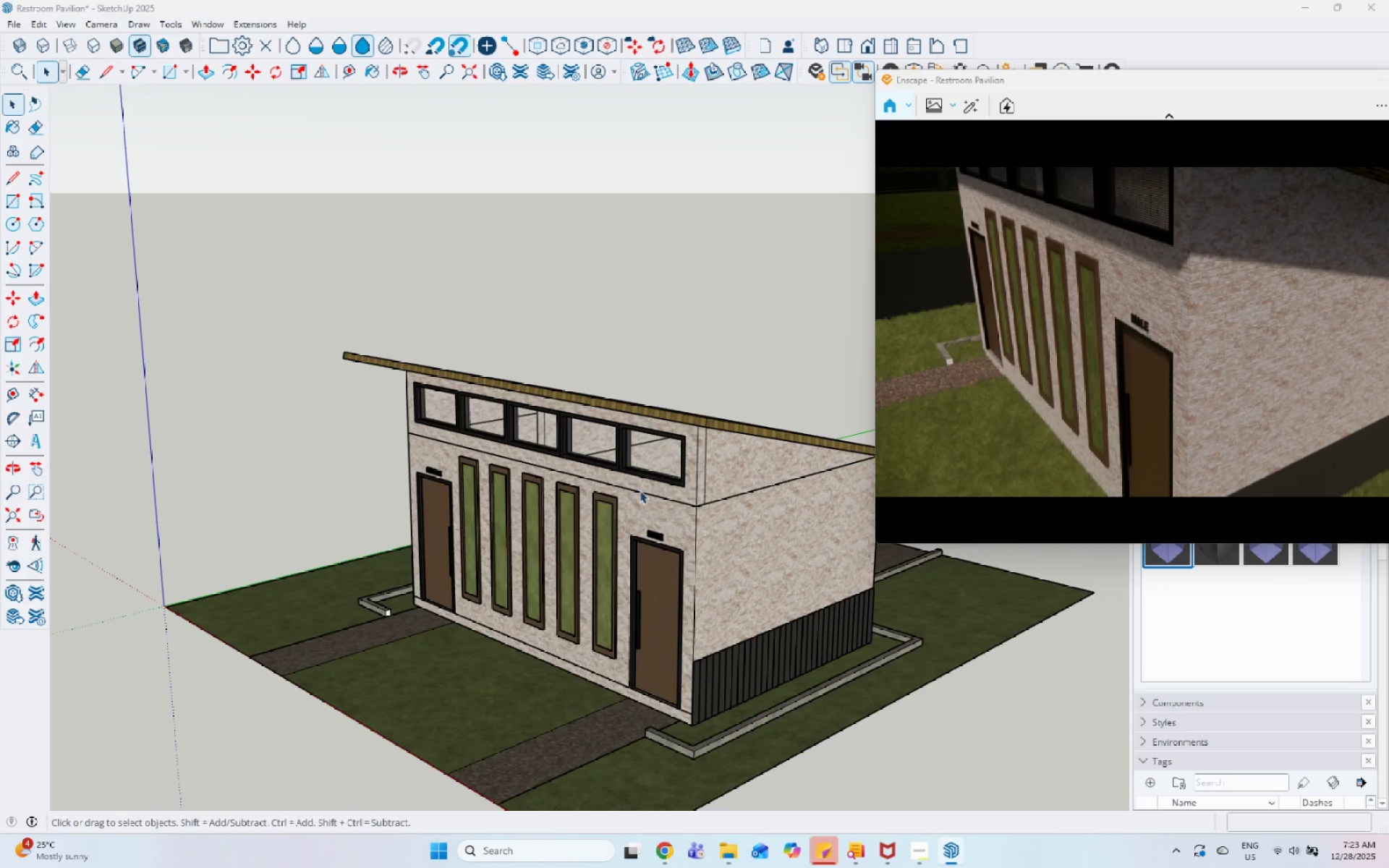 
left_click([608, 509])
 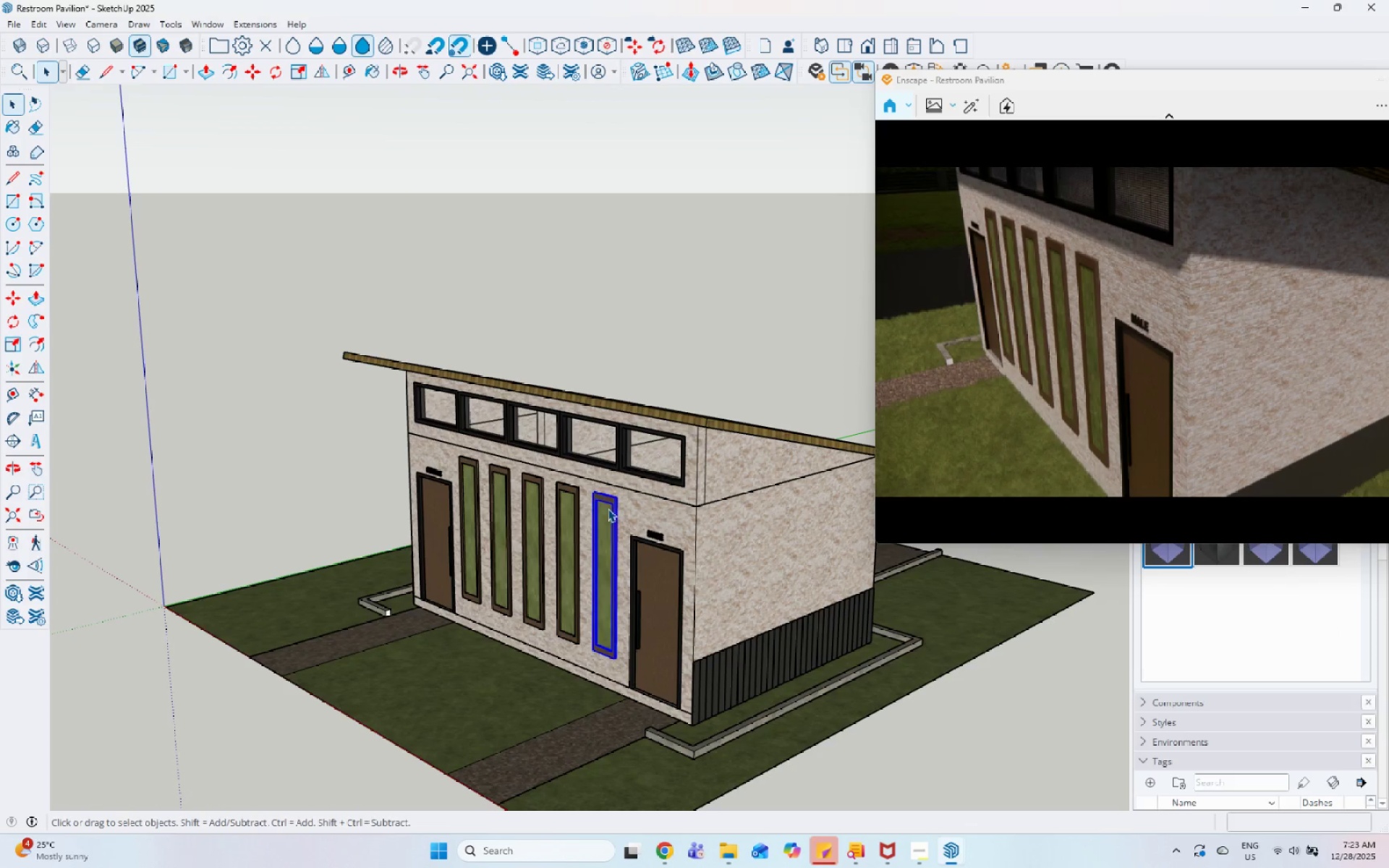 
scroll: coordinate [607, 509], scroll_direction: up, amount: 15.0
 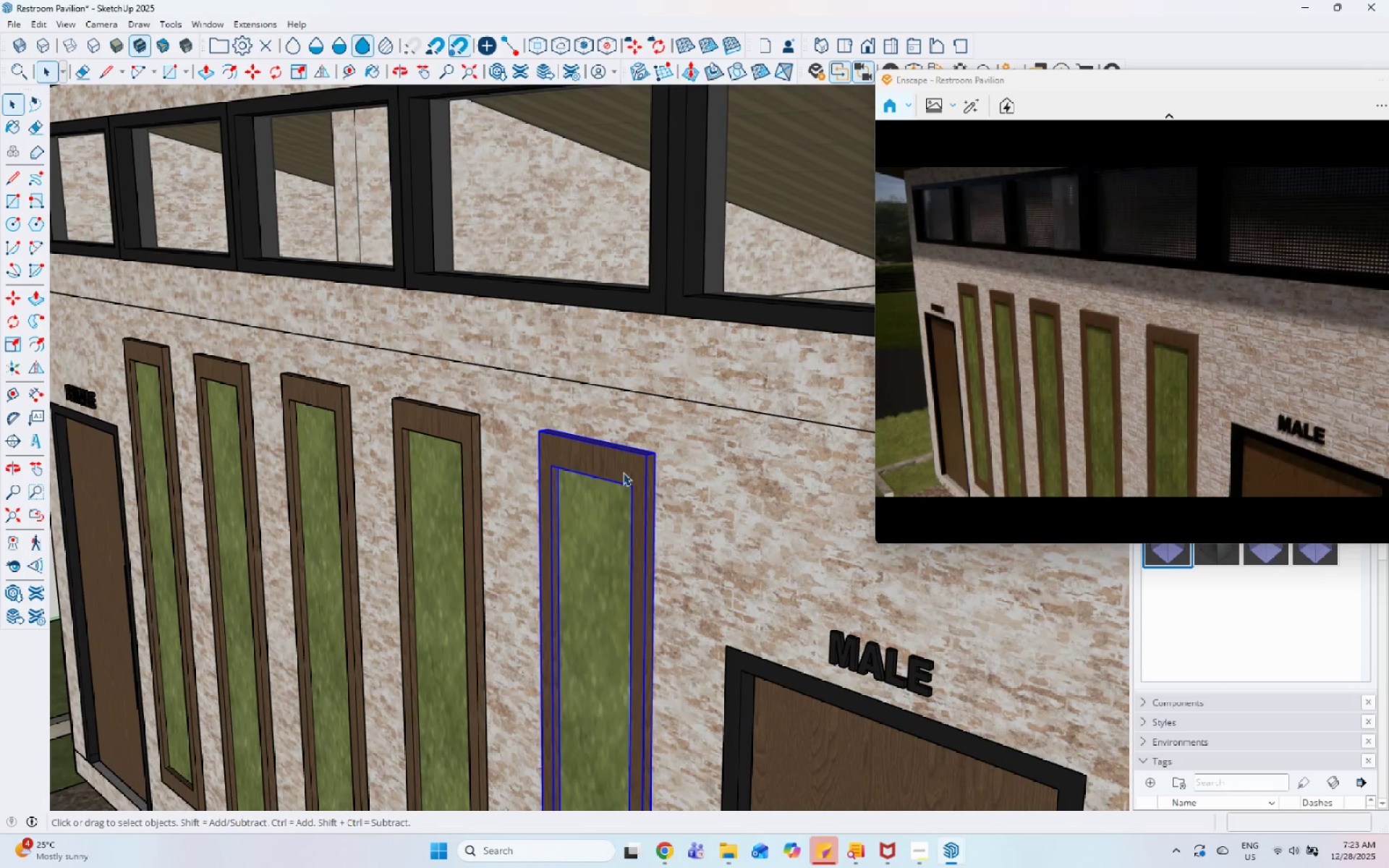 
double_click([623, 472])
 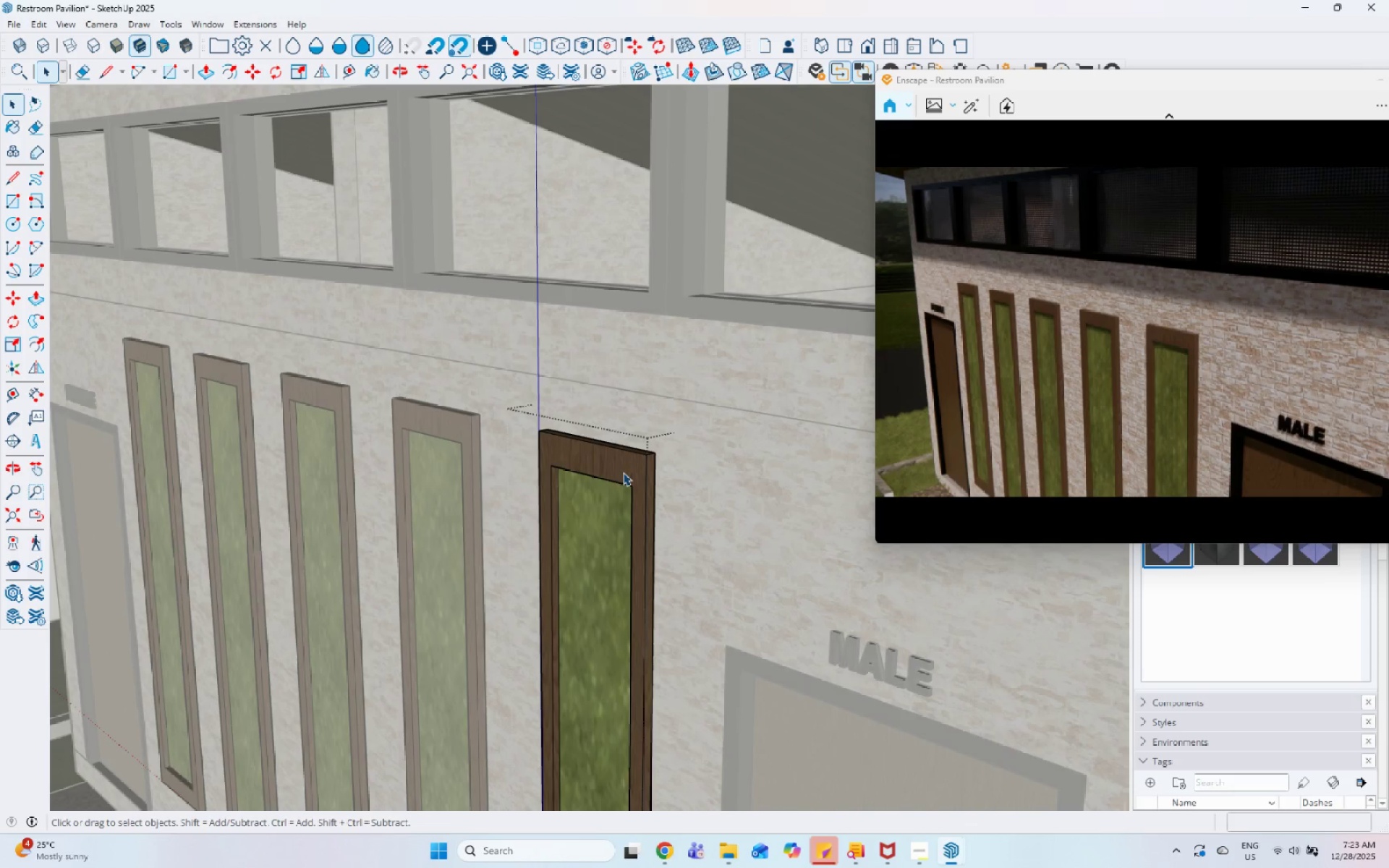 
triple_click([623, 472])
 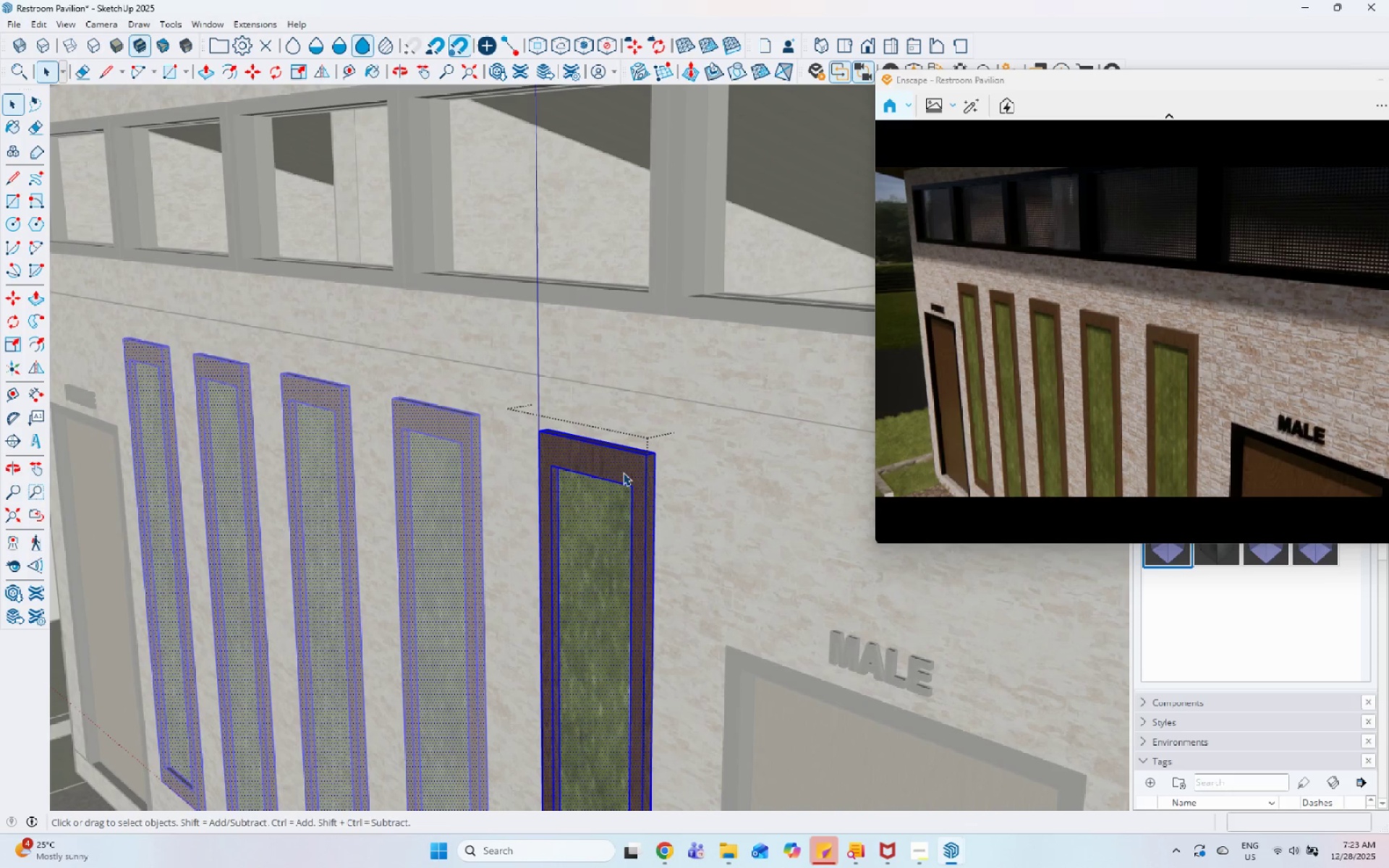 
left_click([628, 464])
 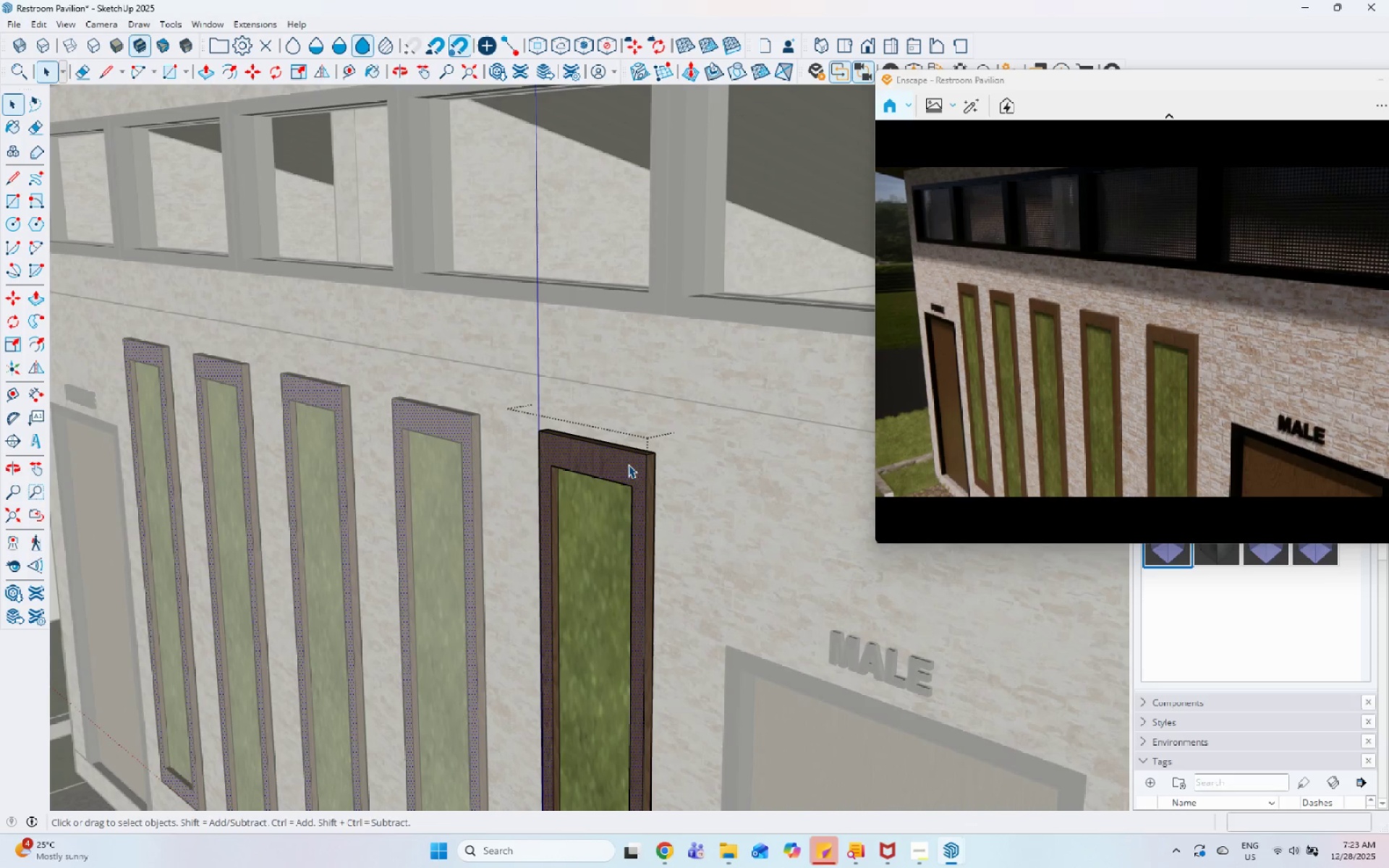 
key(Escape)
 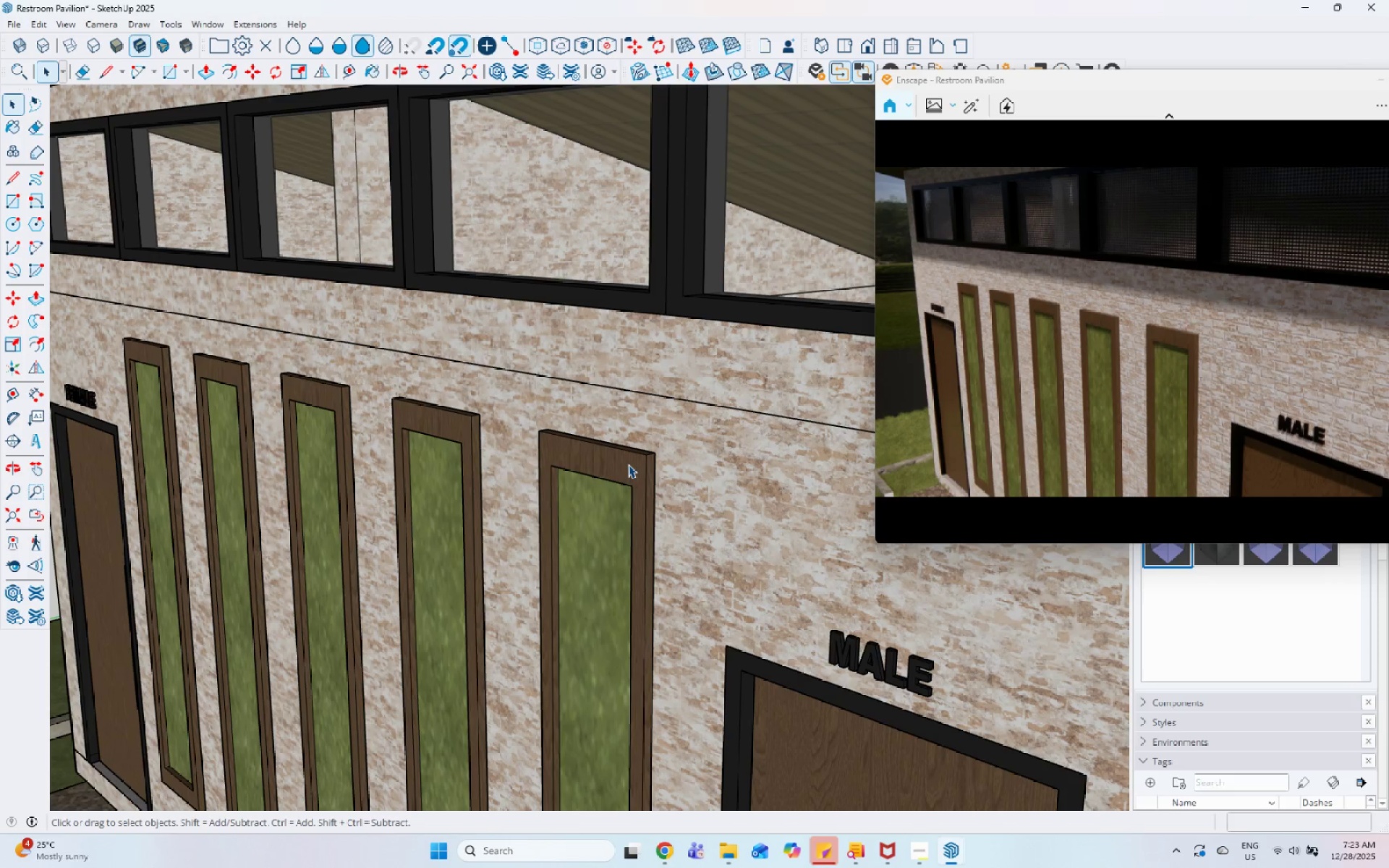 
left_click([628, 464])
 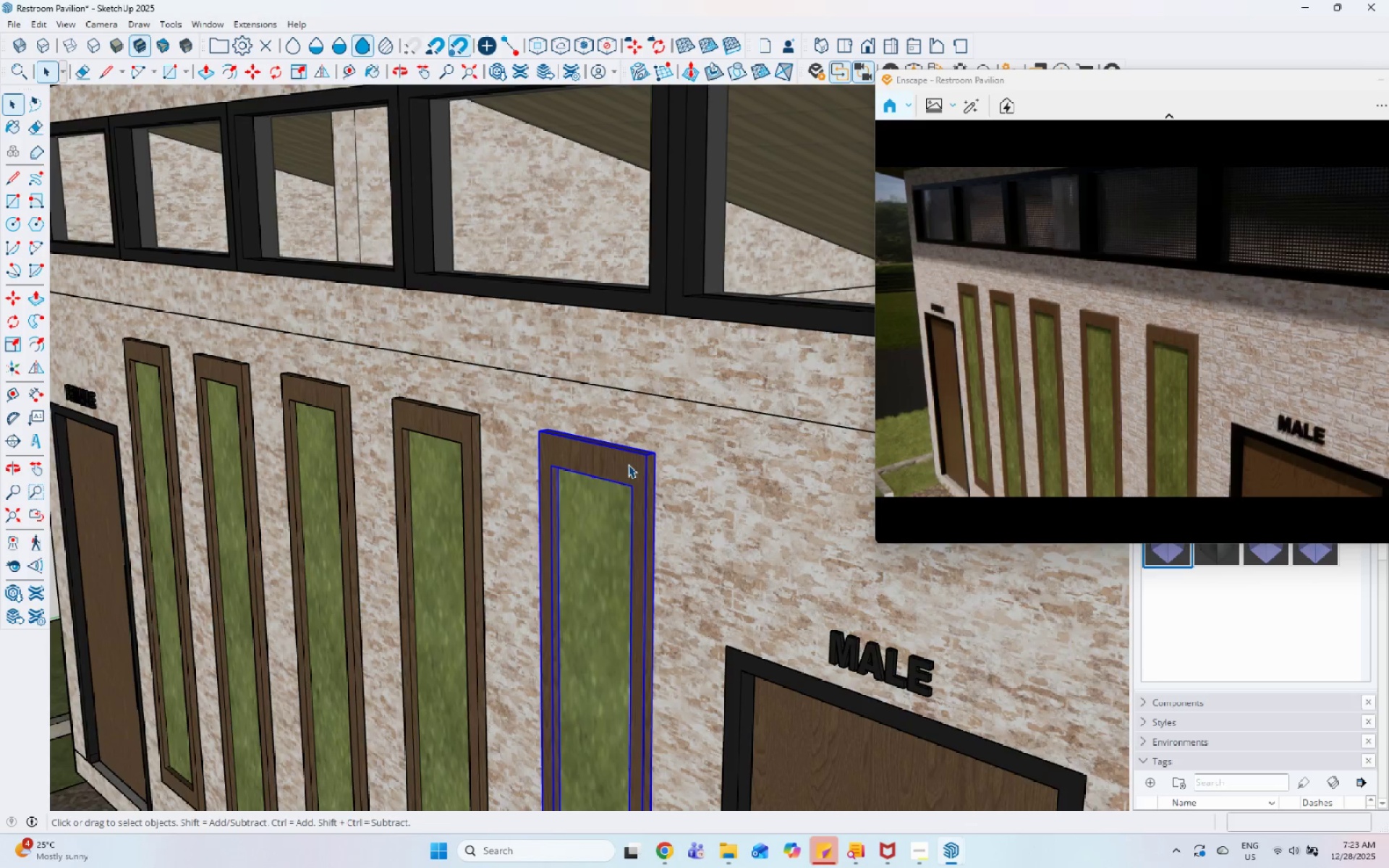 
right_click([622, 470])
 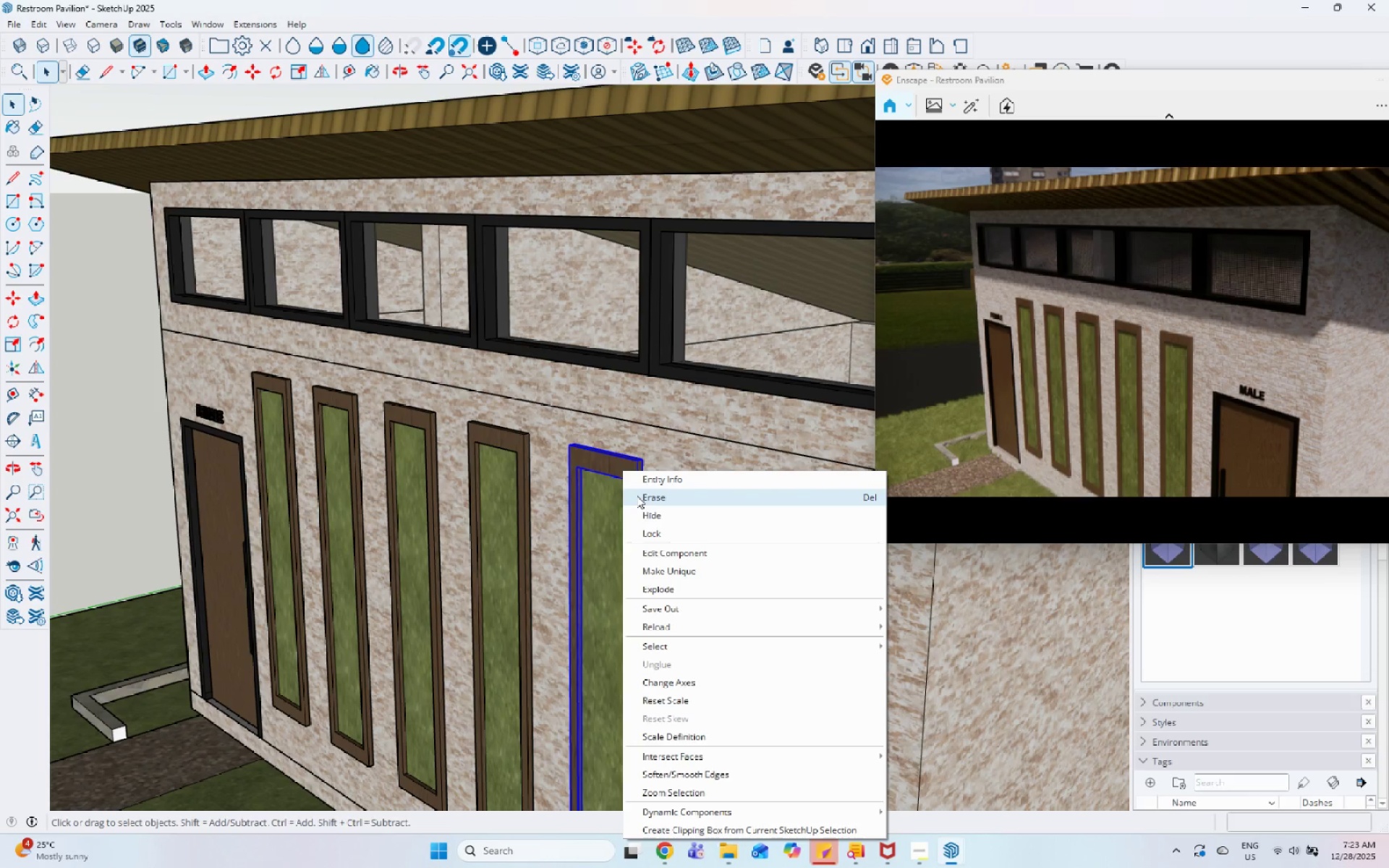 
scroll: coordinate [622, 470], scroll_direction: down, amount: 5.0
 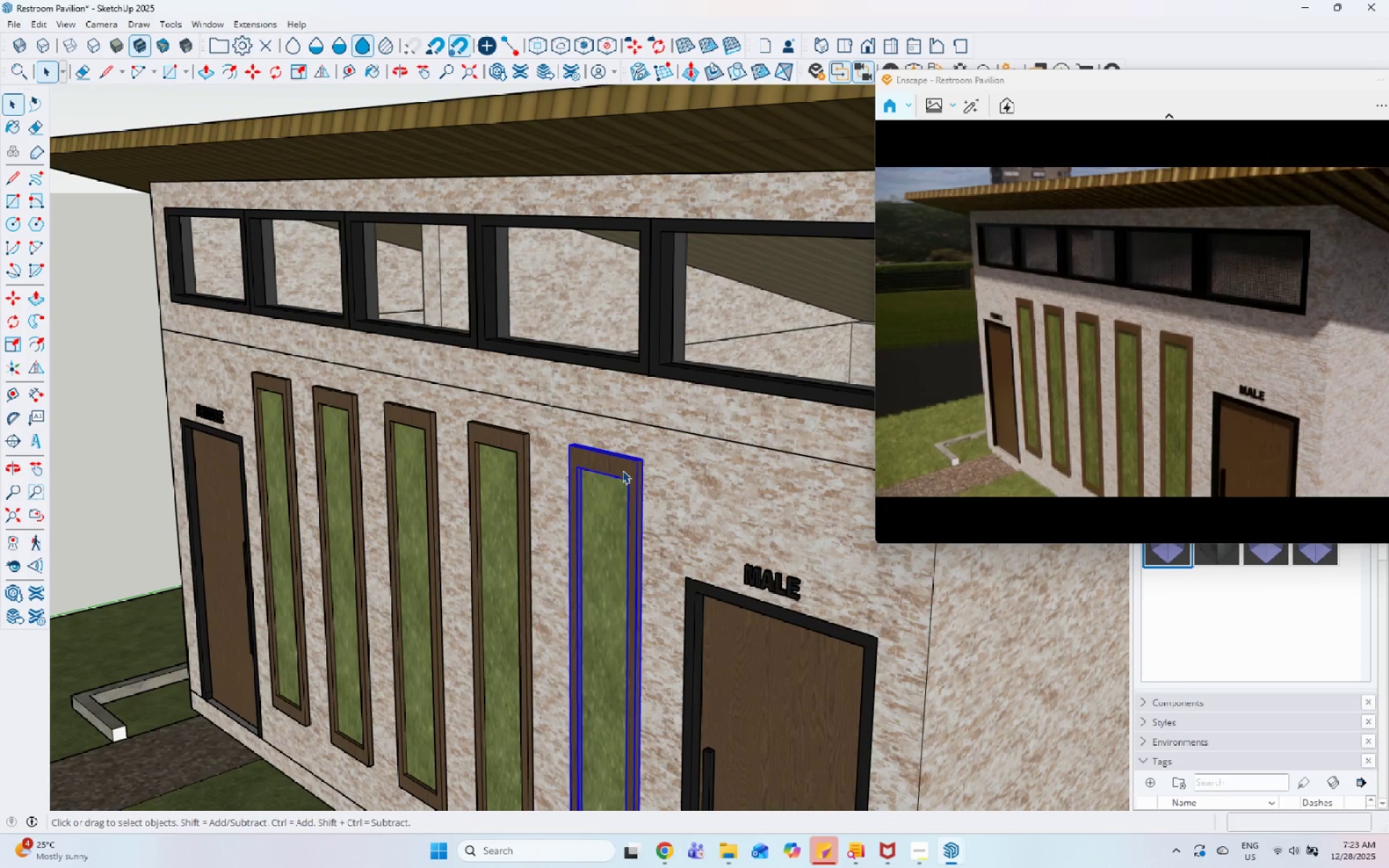 
left_click([679, 440])
 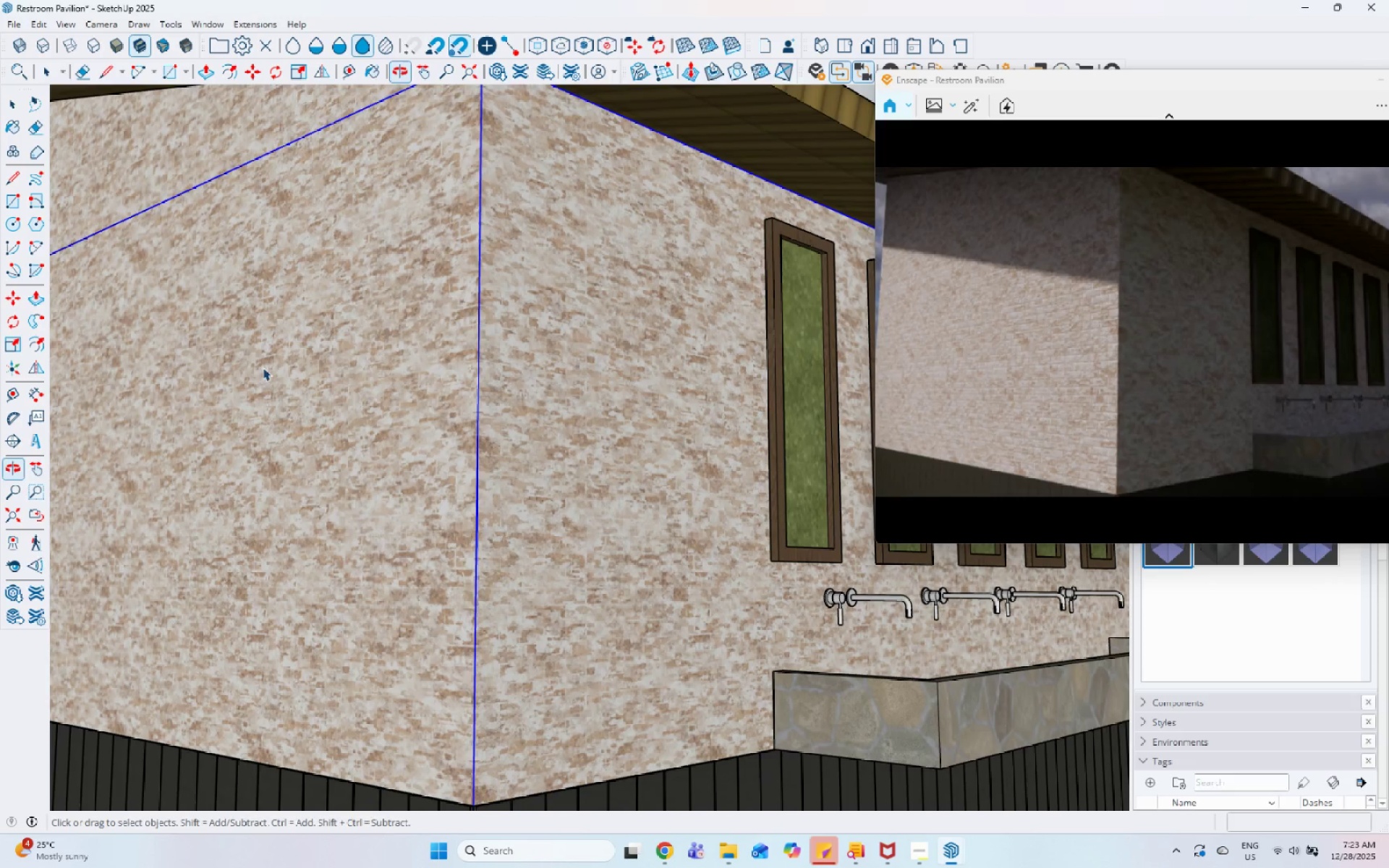 
scroll: coordinate [670, 459], scroll_direction: down, amount: 15.0
 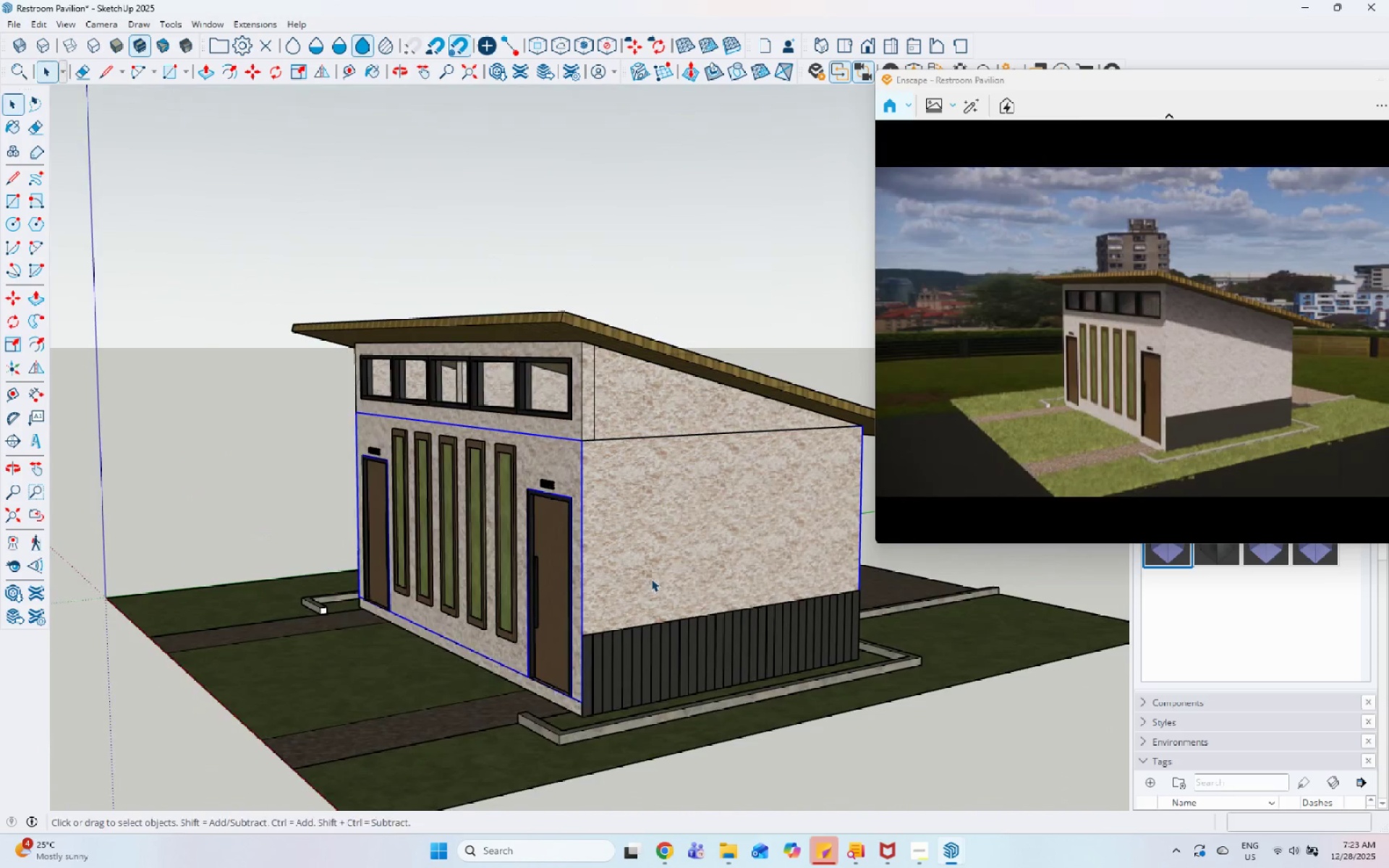 
double_click([595, 456])
 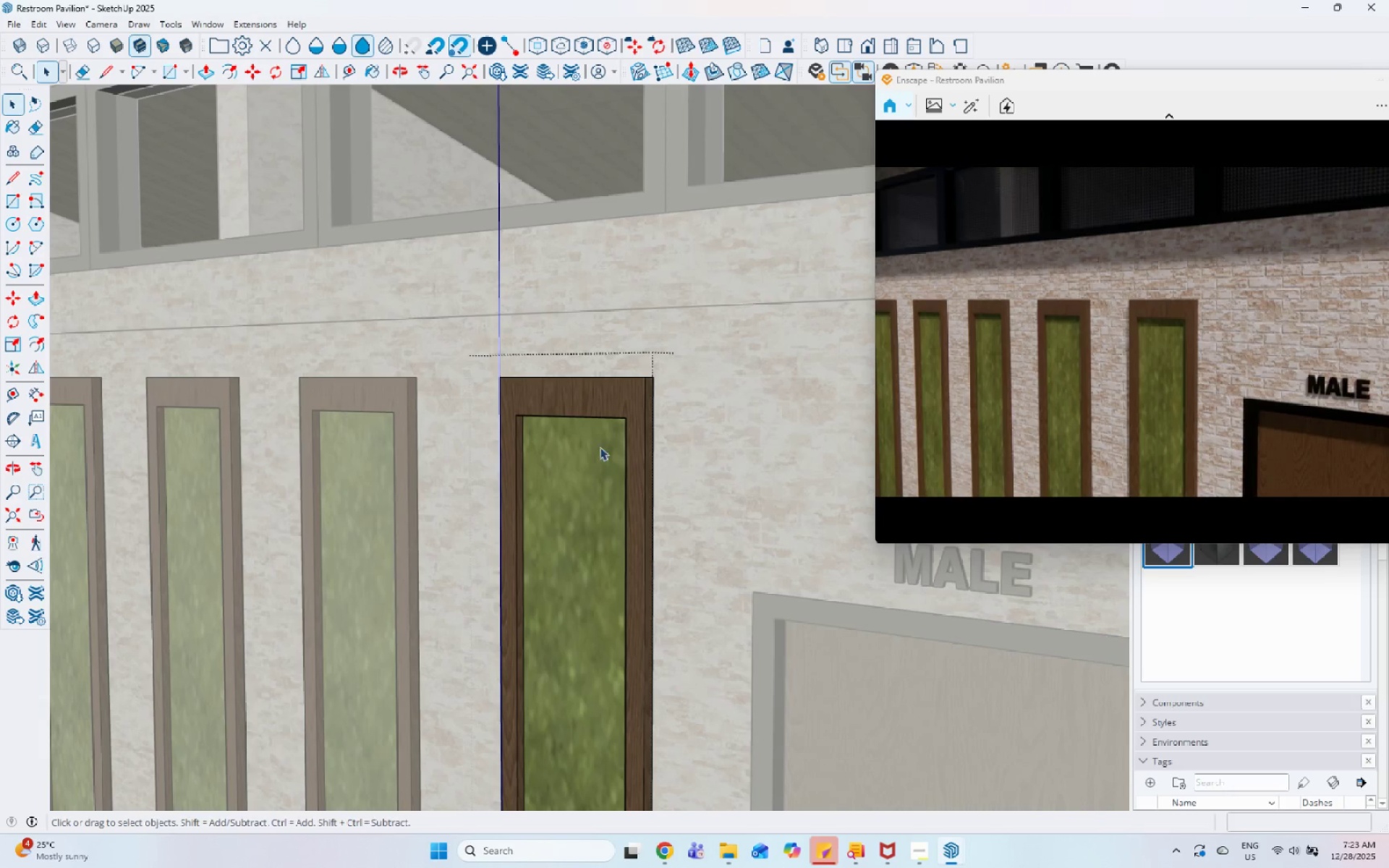 
scroll: coordinate [592, 456], scroll_direction: up, amount: 15.0
 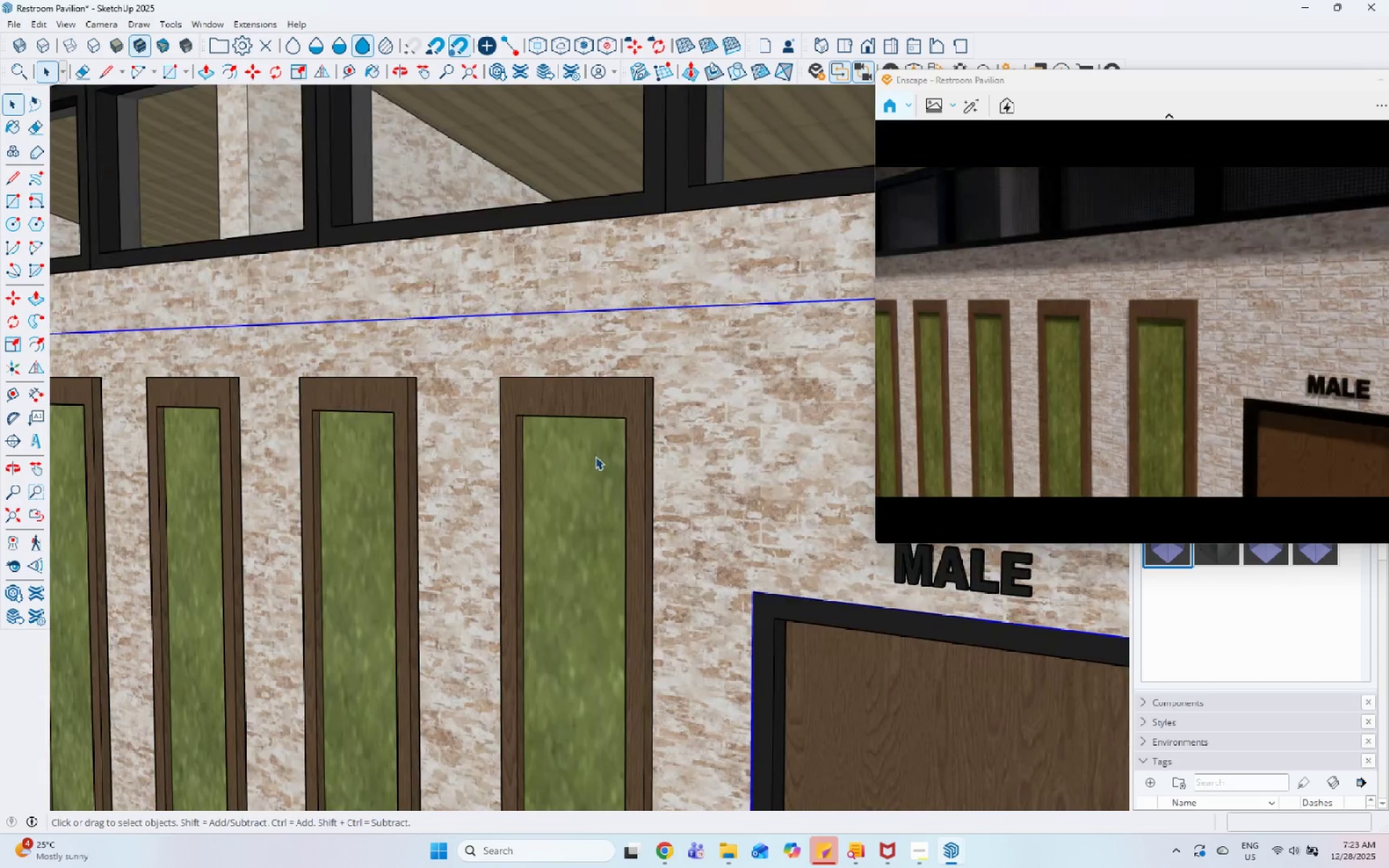 
triple_click([600, 446])
 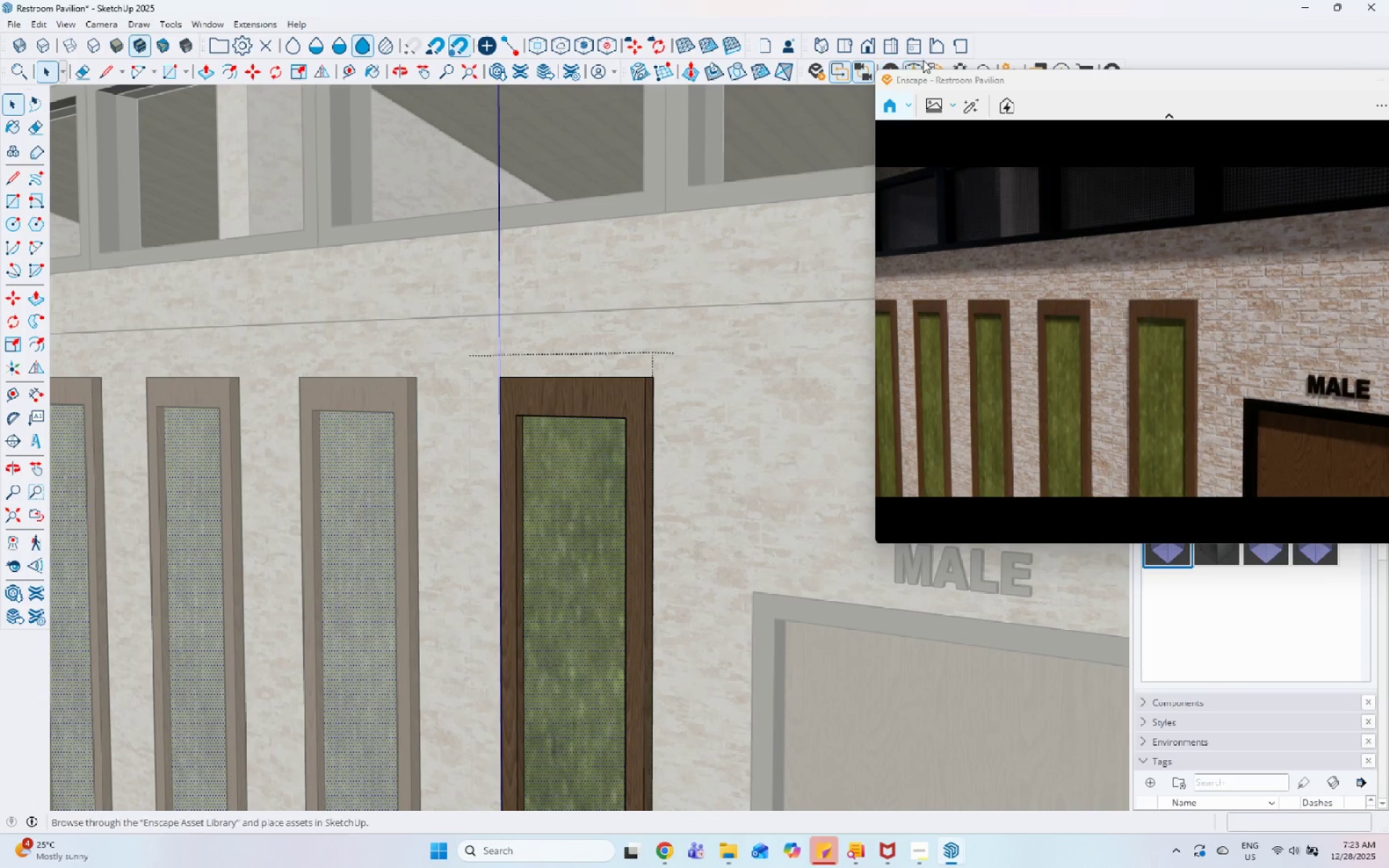 
left_click_drag(start_coordinate=[953, 77], to_coordinate=[950, 121])
 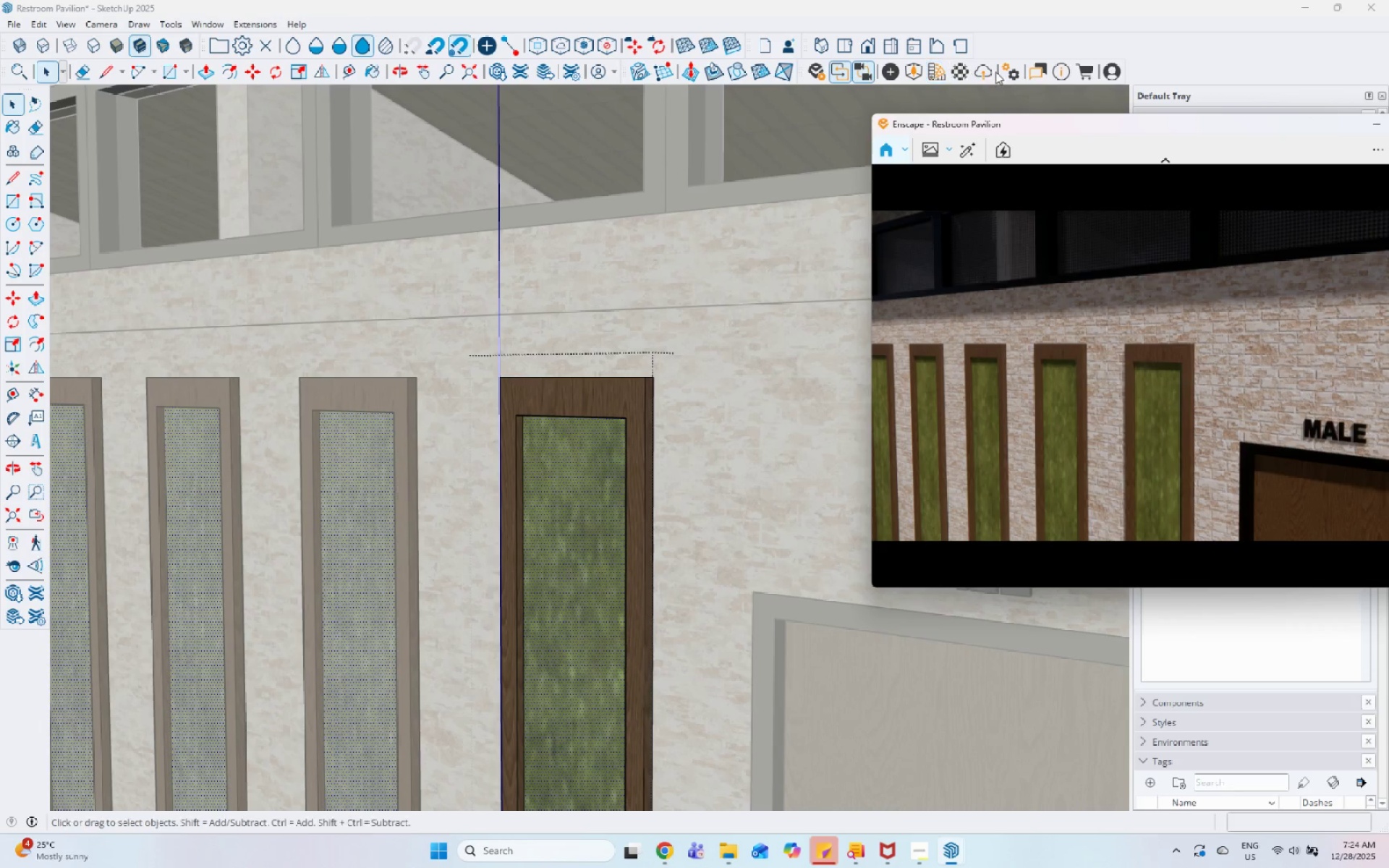 
left_click([967, 74])
 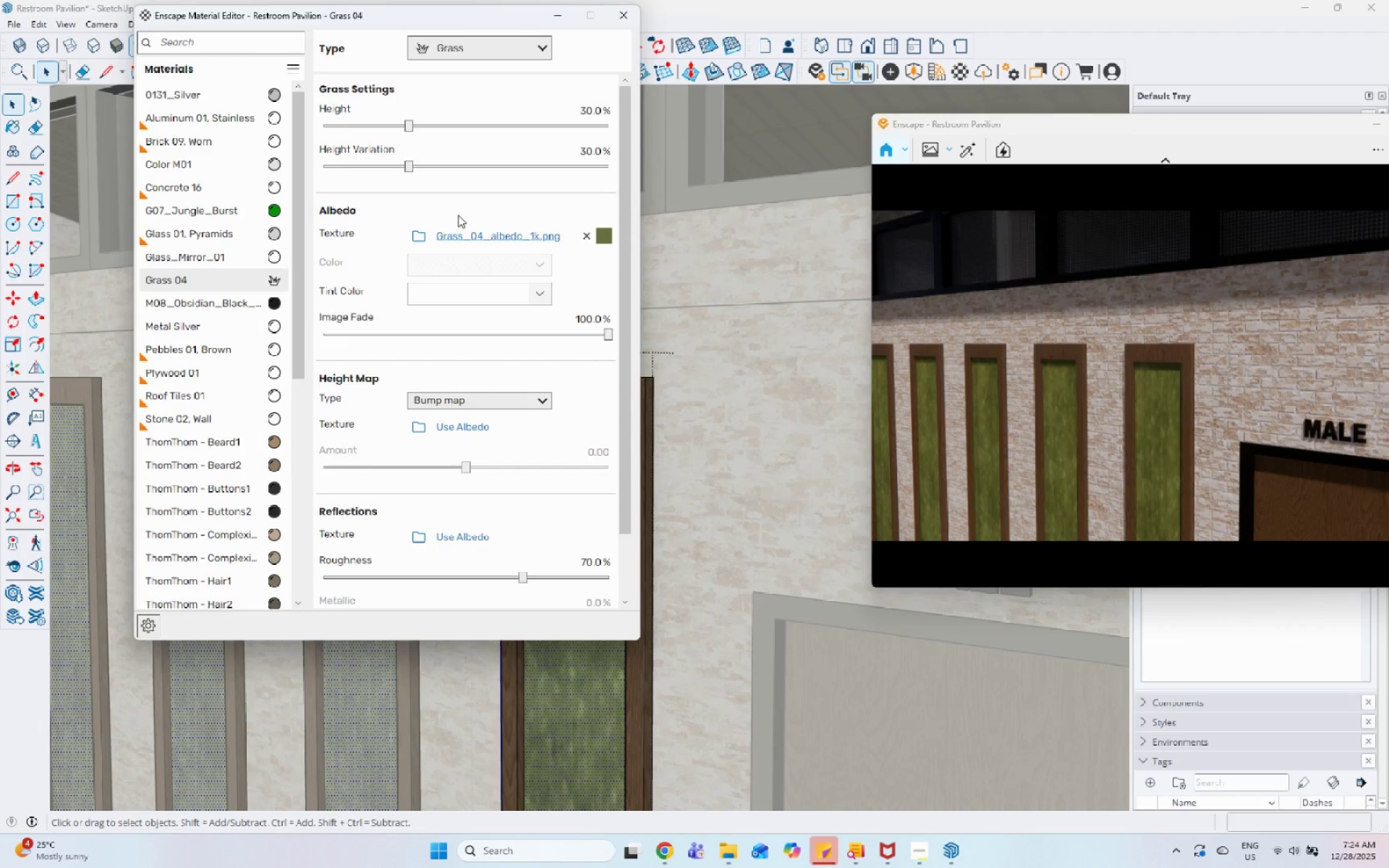 
left_click_drag(start_coordinate=[407, 169], to_coordinate=[429, 171])
 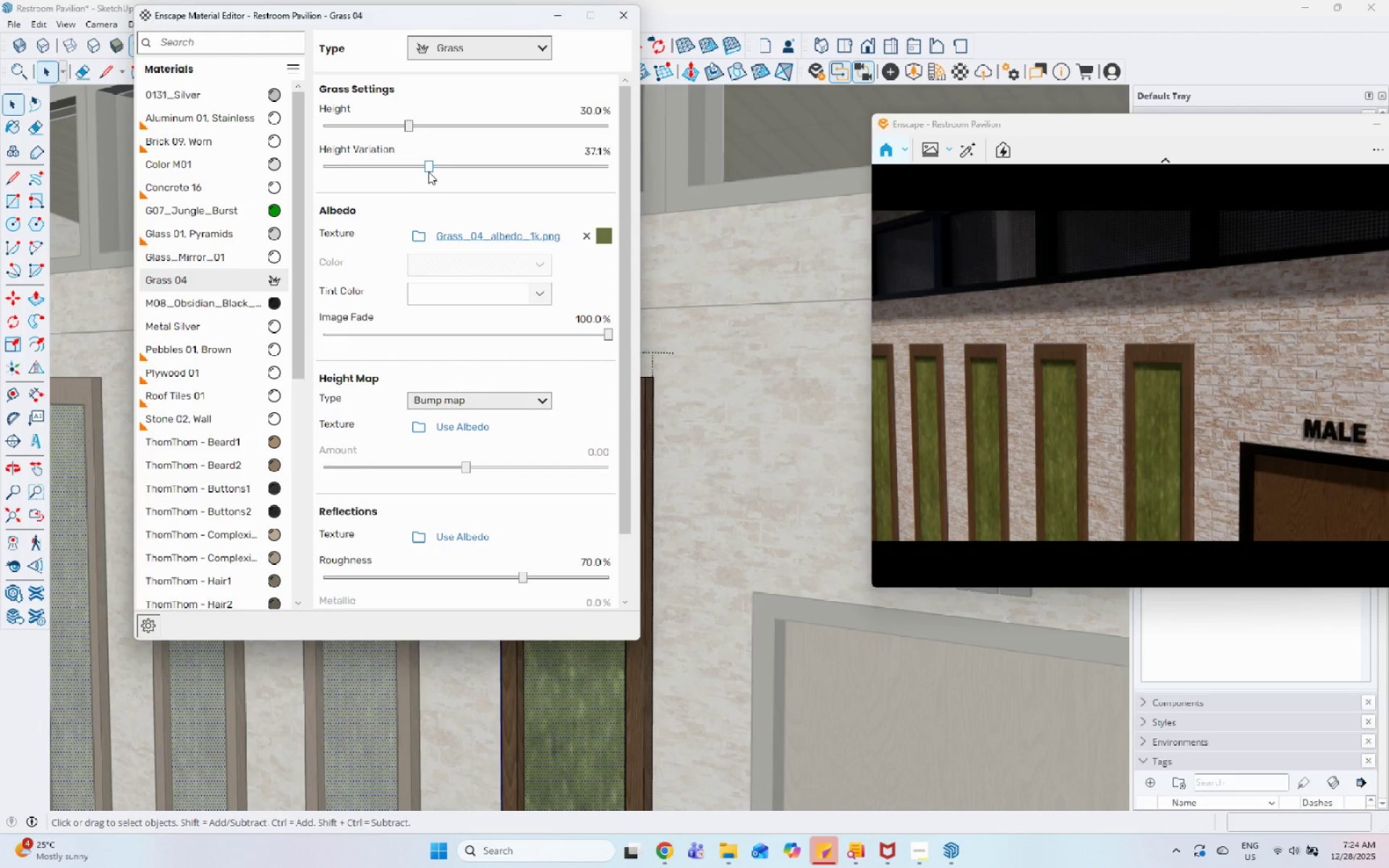 
left_click_drag(start_coordinate=[428, 171], to_coordinate=[388, 171])
 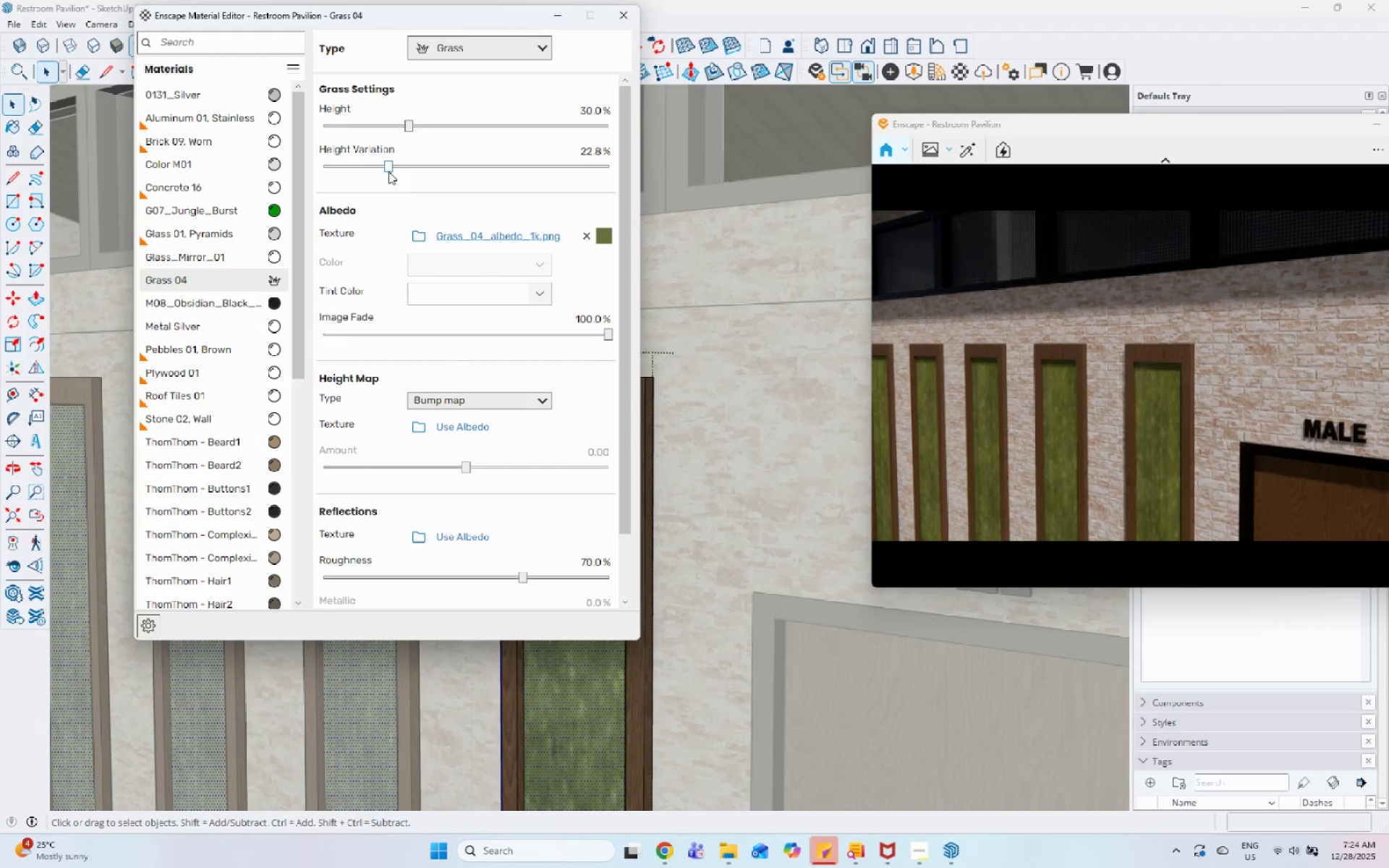 
left_click_drag(start_coordinate=[388, 171], to_coordinate=[378, 171])
 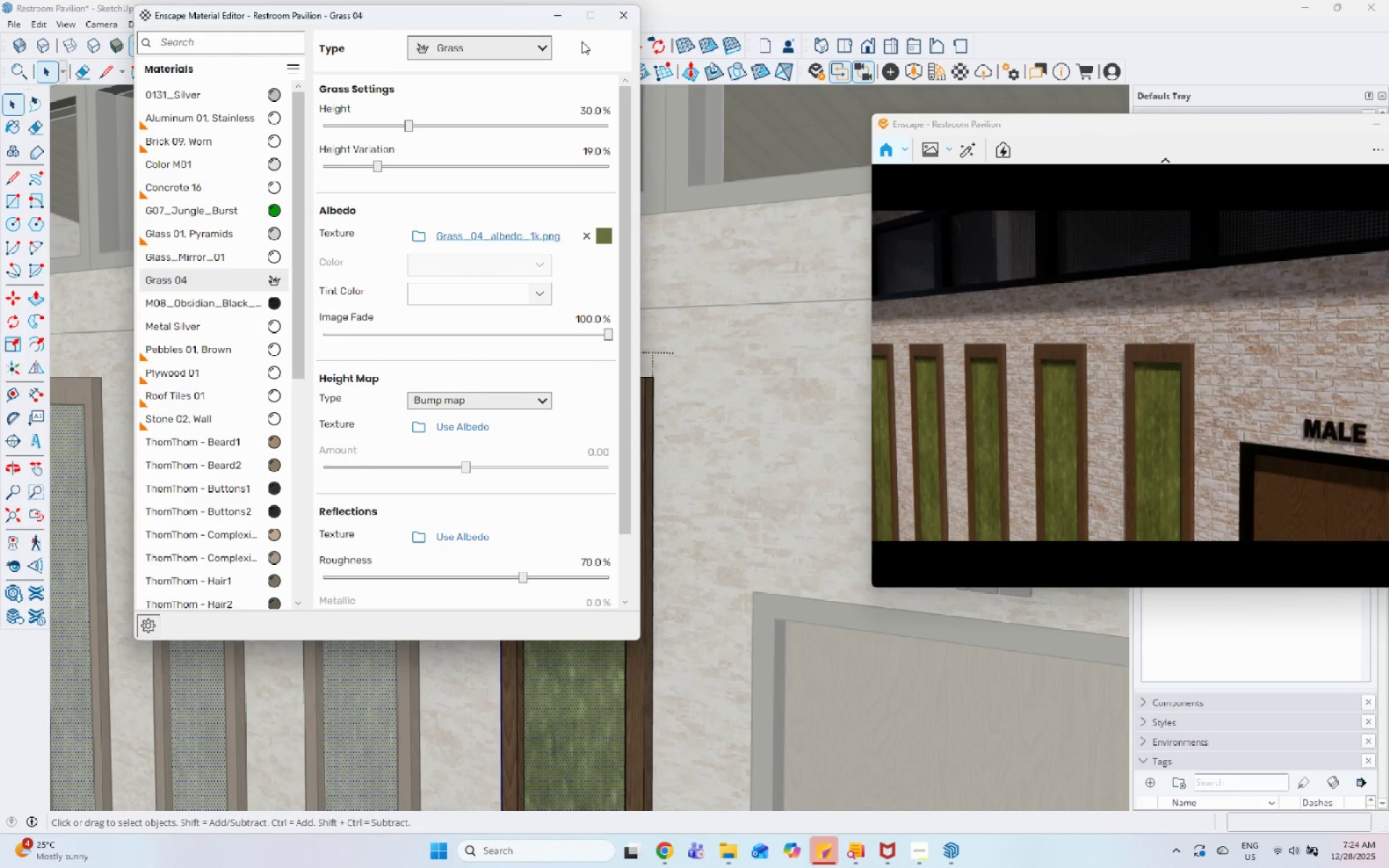 
left_click([617, 14])
 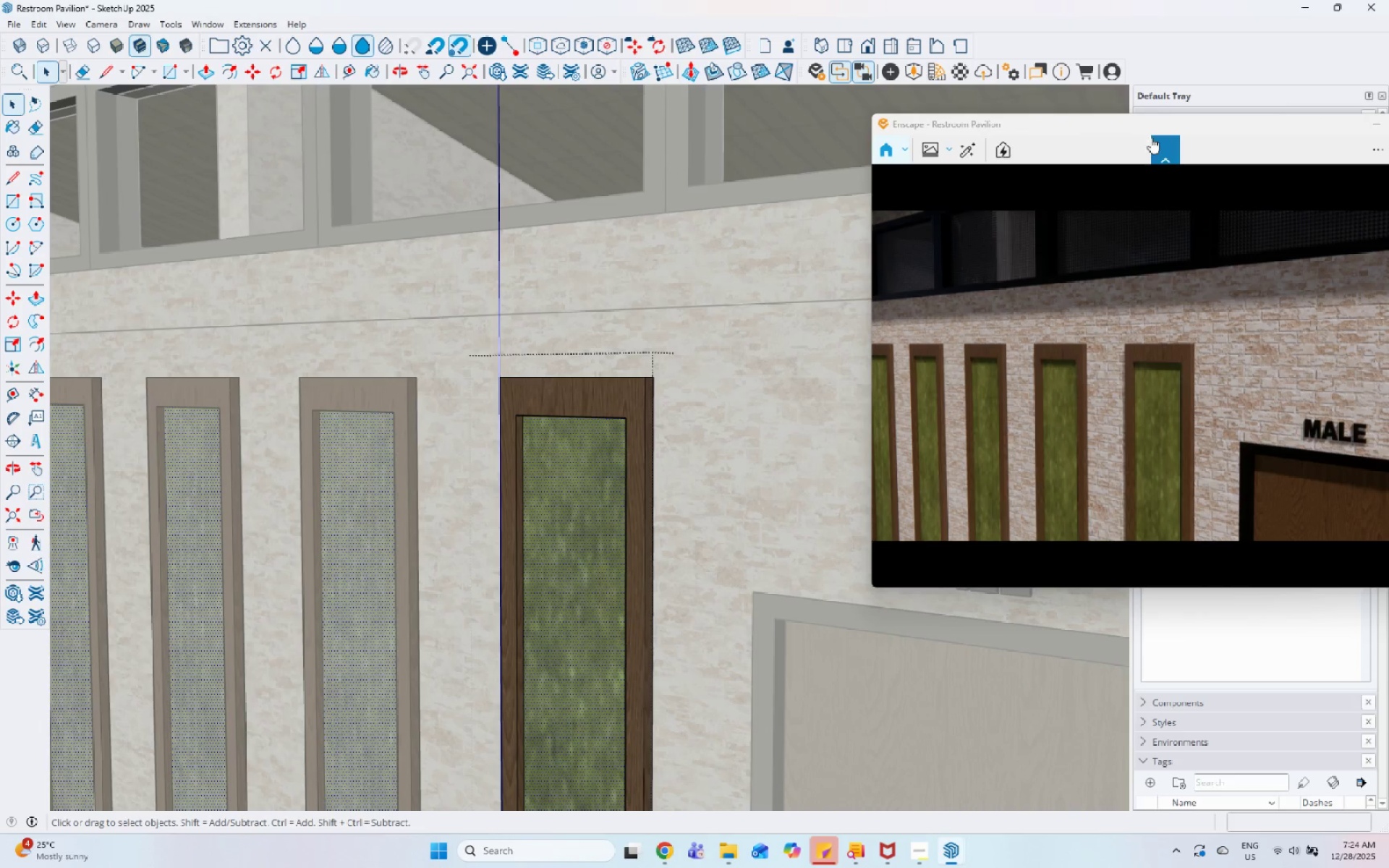 
left_click_drag(start_coordinate=[1151, 135], to_coordinate=[1137, 106])
 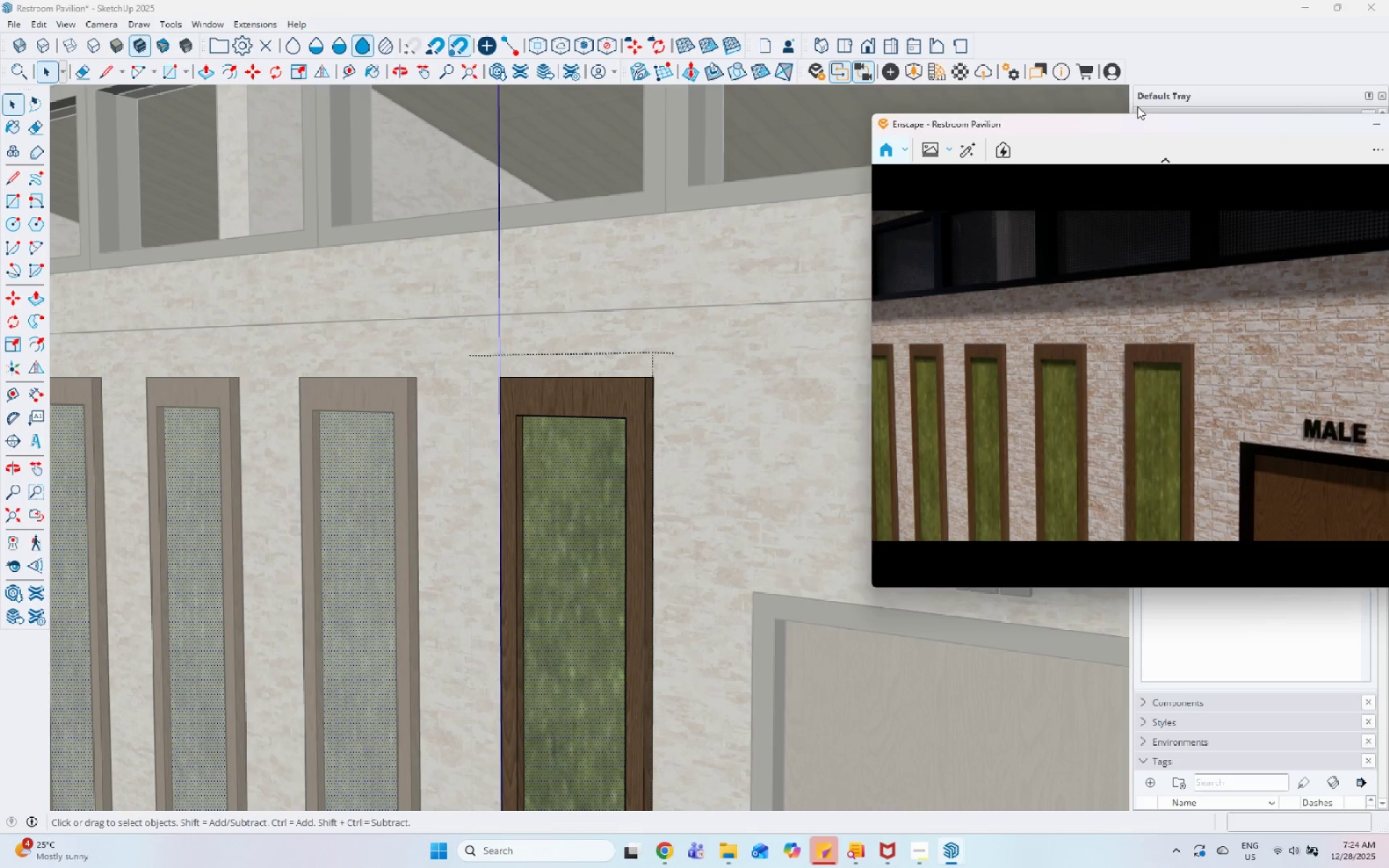 
left_click([1137, 106])
 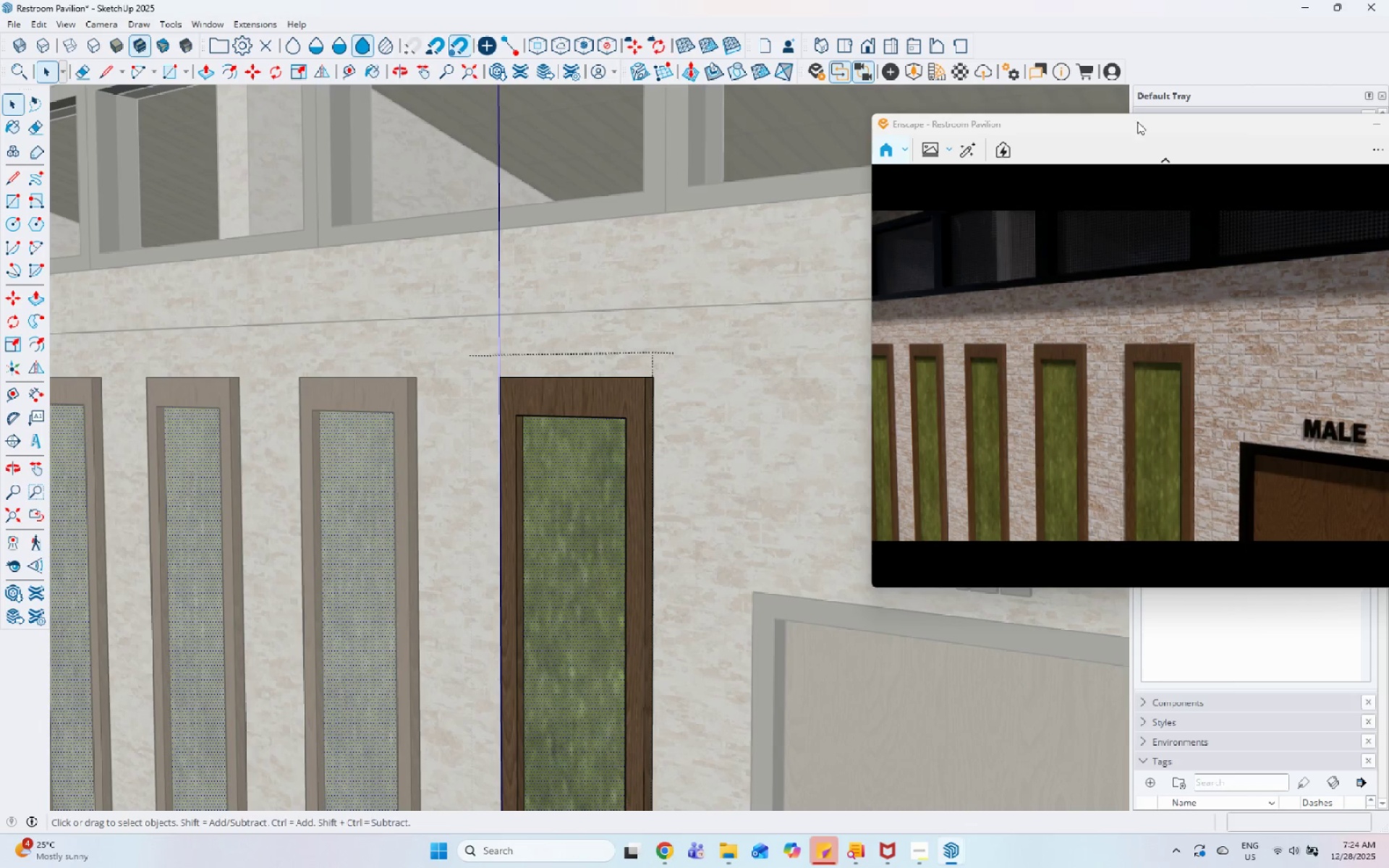 
left_click_drag(start_coordinate=[1137, 122], to_coordinate=[1123, 126])
 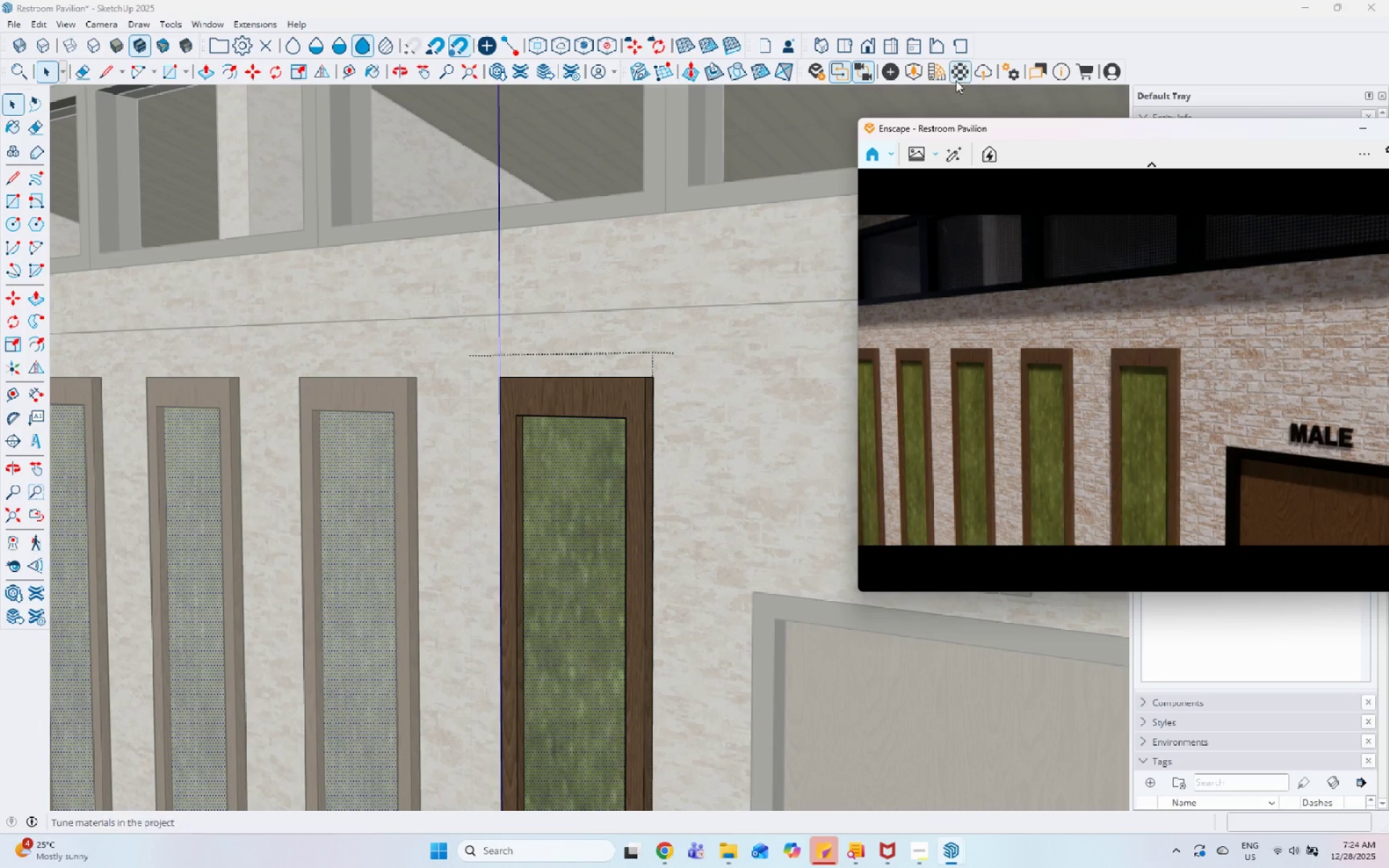 
left_click([941, 75])
 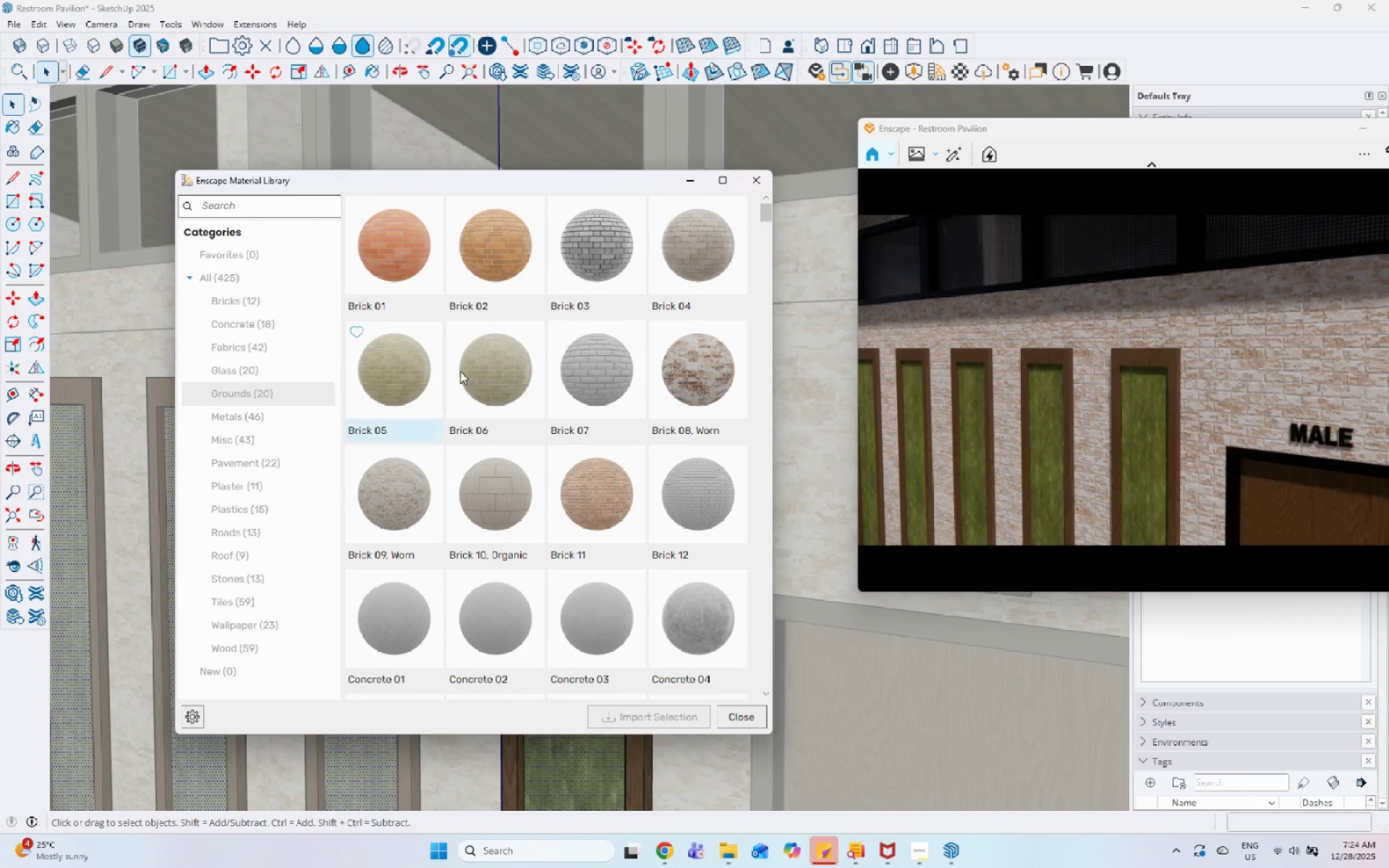 
left_click([521, 263])
 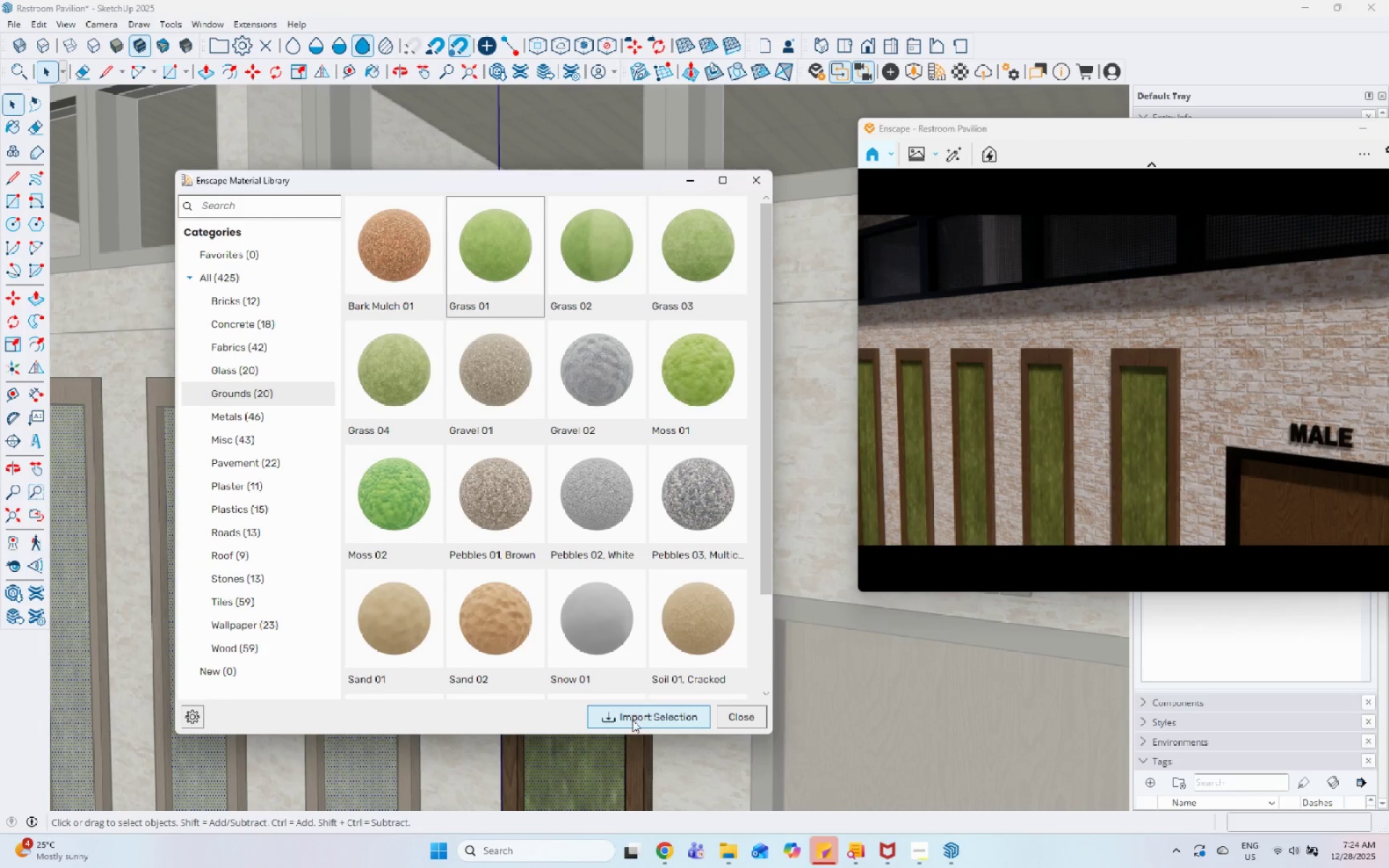 
left_click([637, 715])
 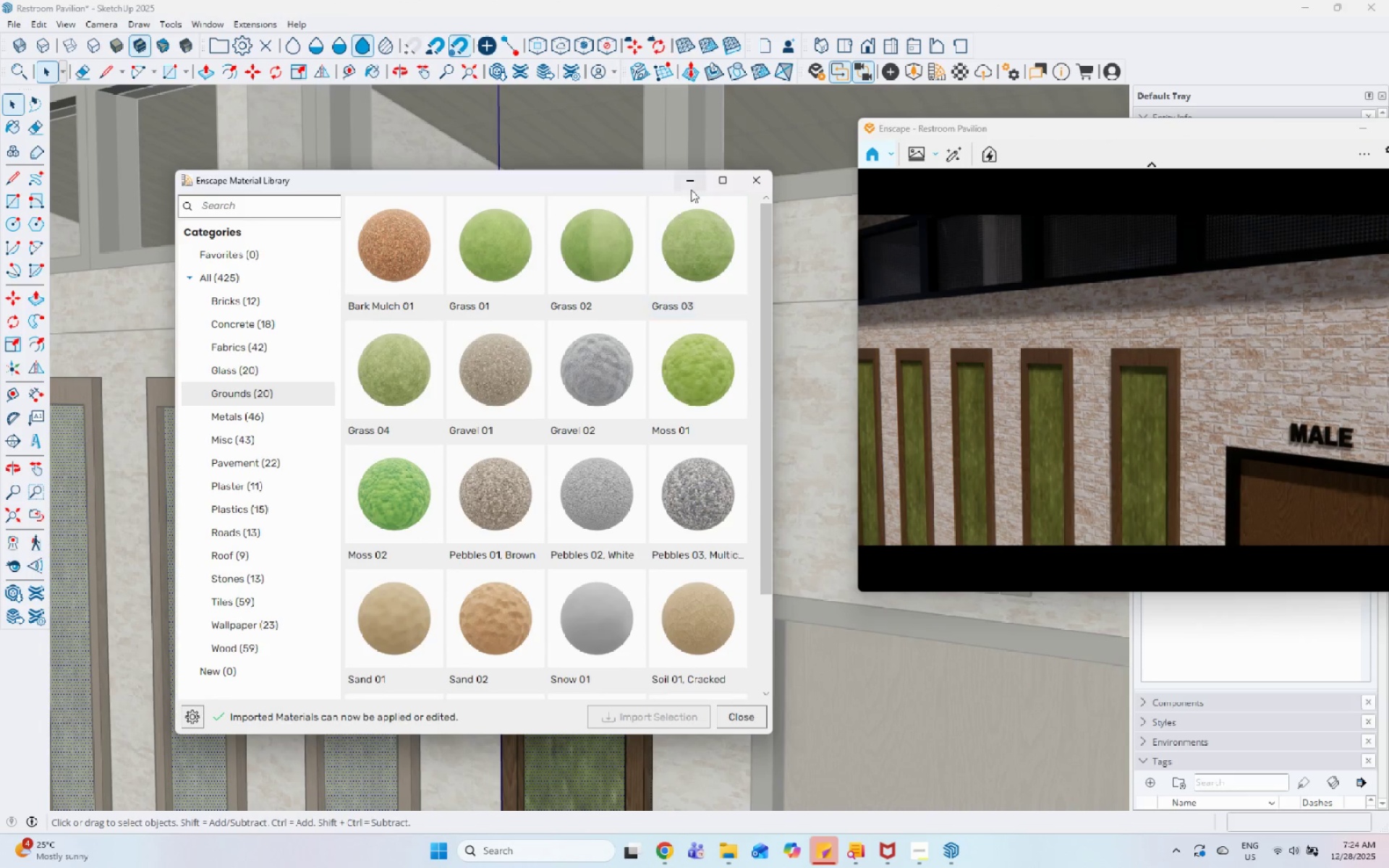 
left_click([692, 187])
 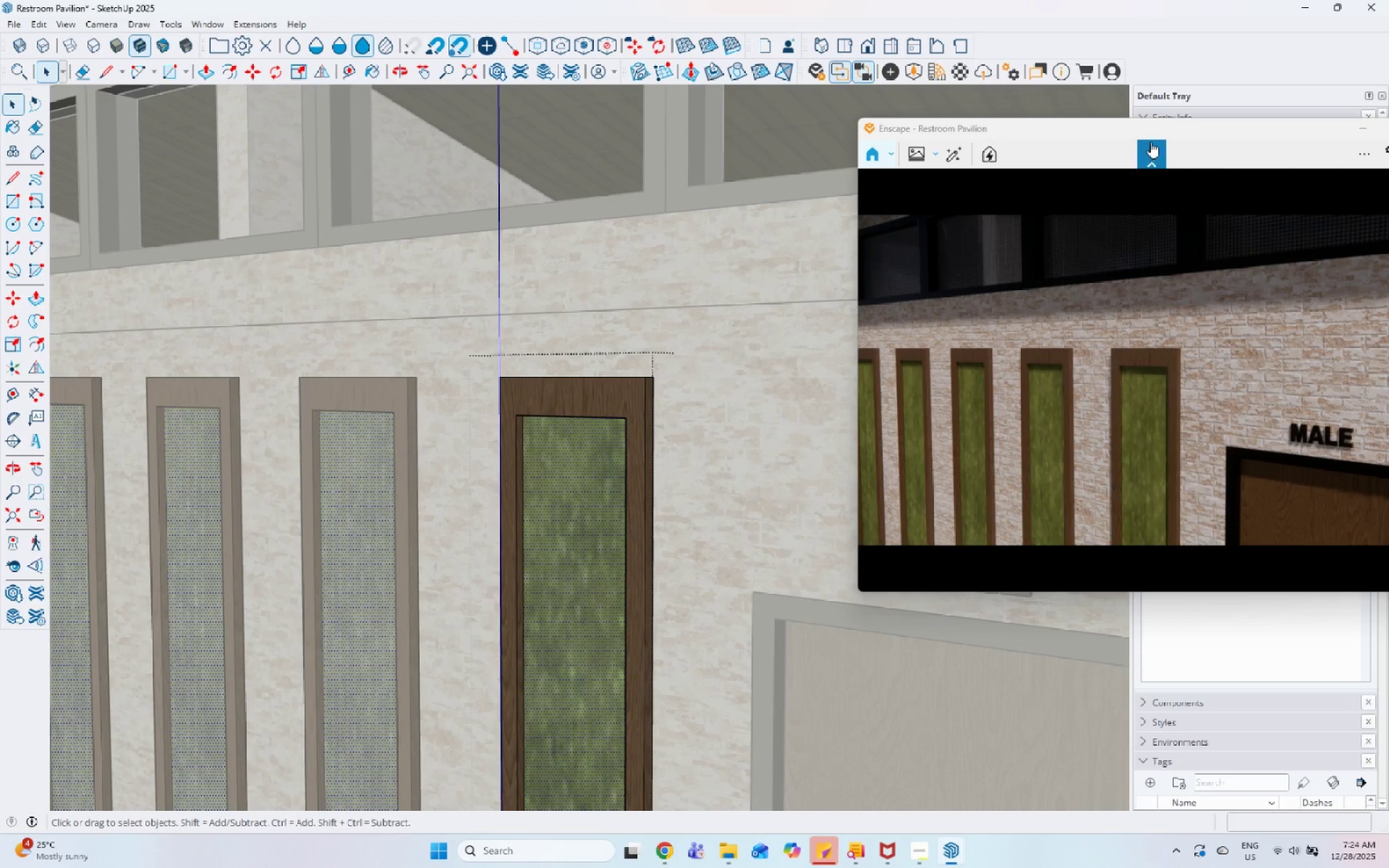 
left_click_drag(start_coordinate=[1161, 129], to_coordinate=[934, 20])
 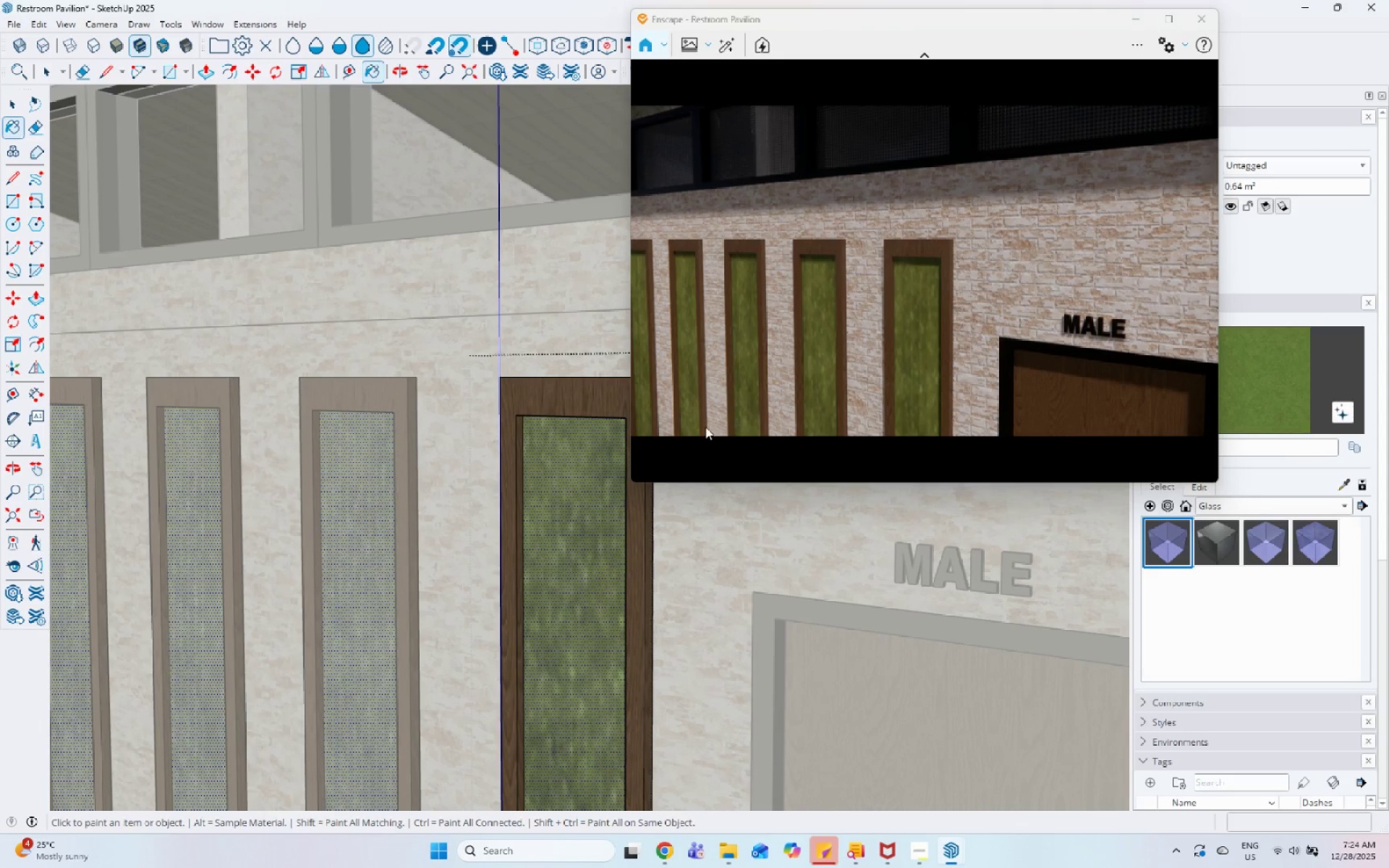 
left_click([582, 467])